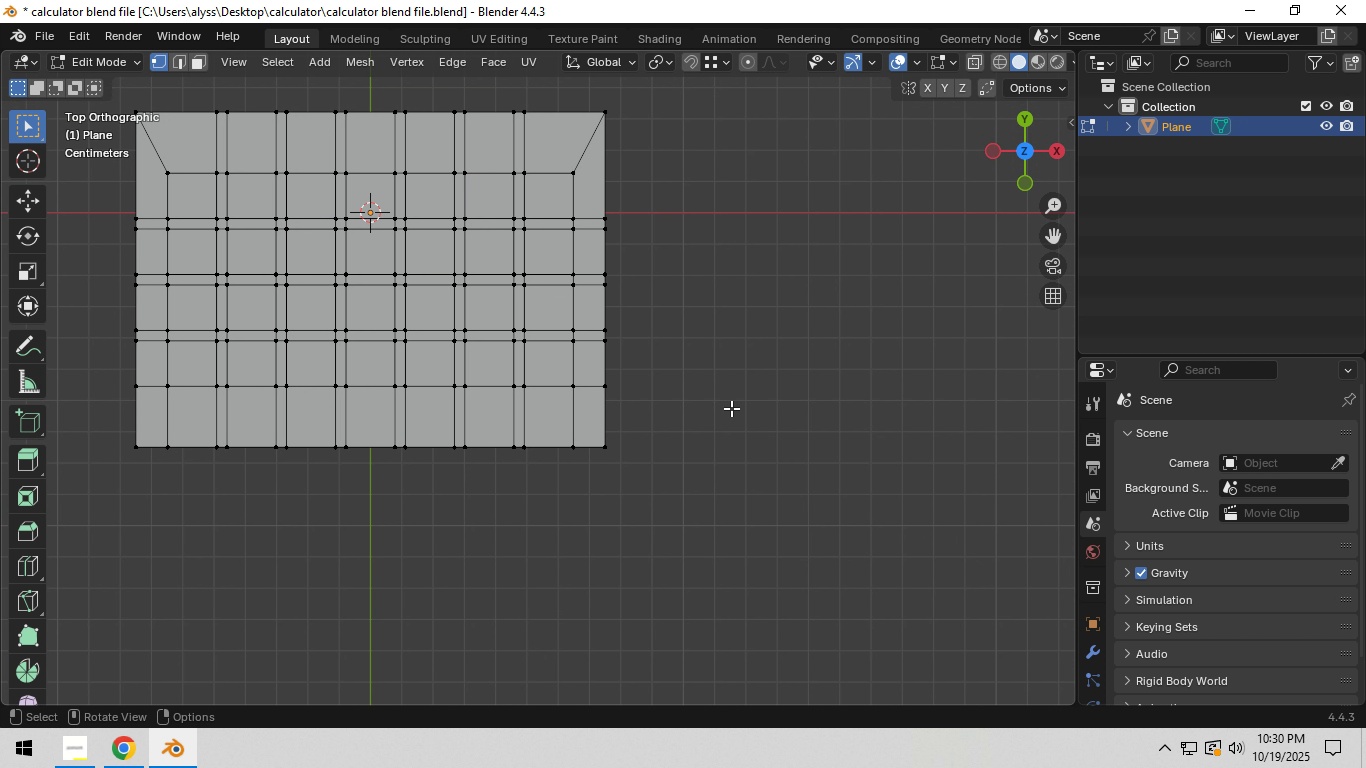 
hold_key(key=ShiftLeft, duration=0.5)
 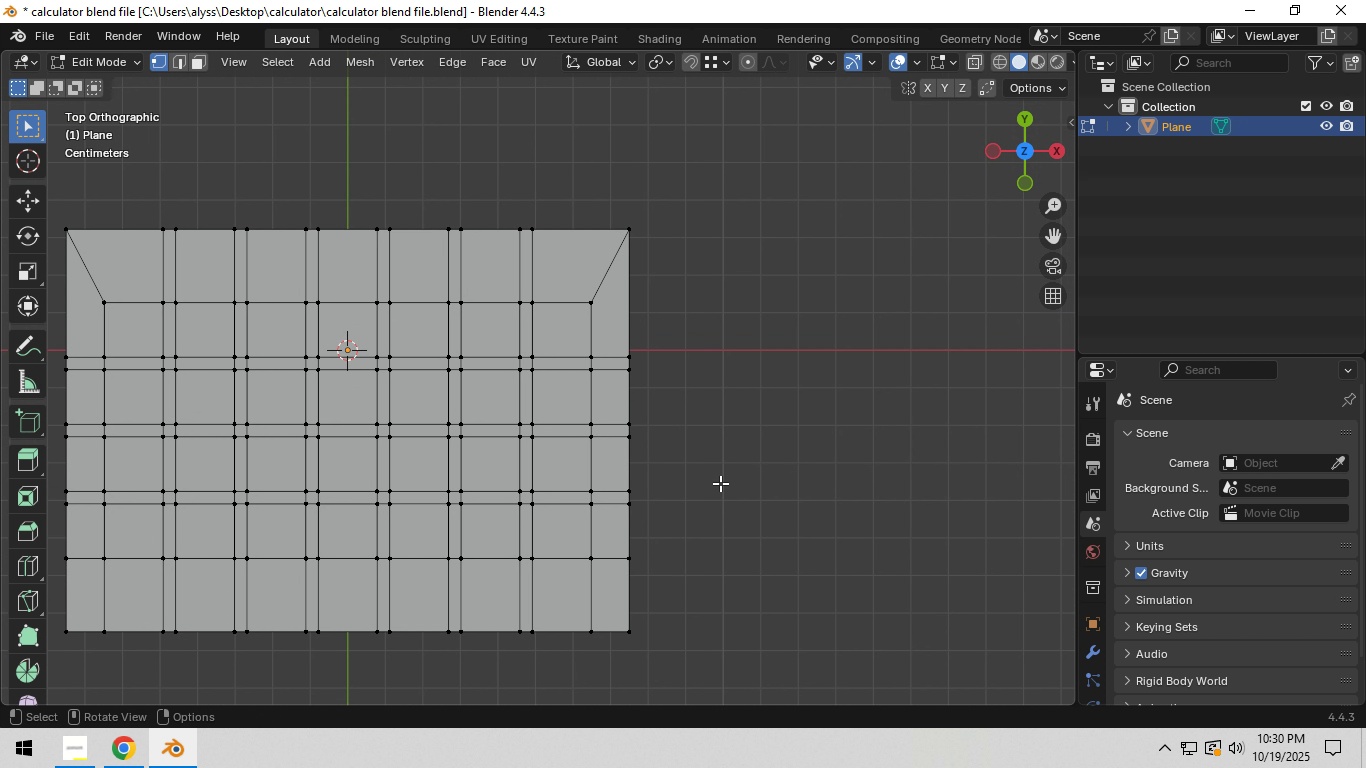 
scroll: coordinate [720, 483], scroll_direction: up, amount: 4.0
 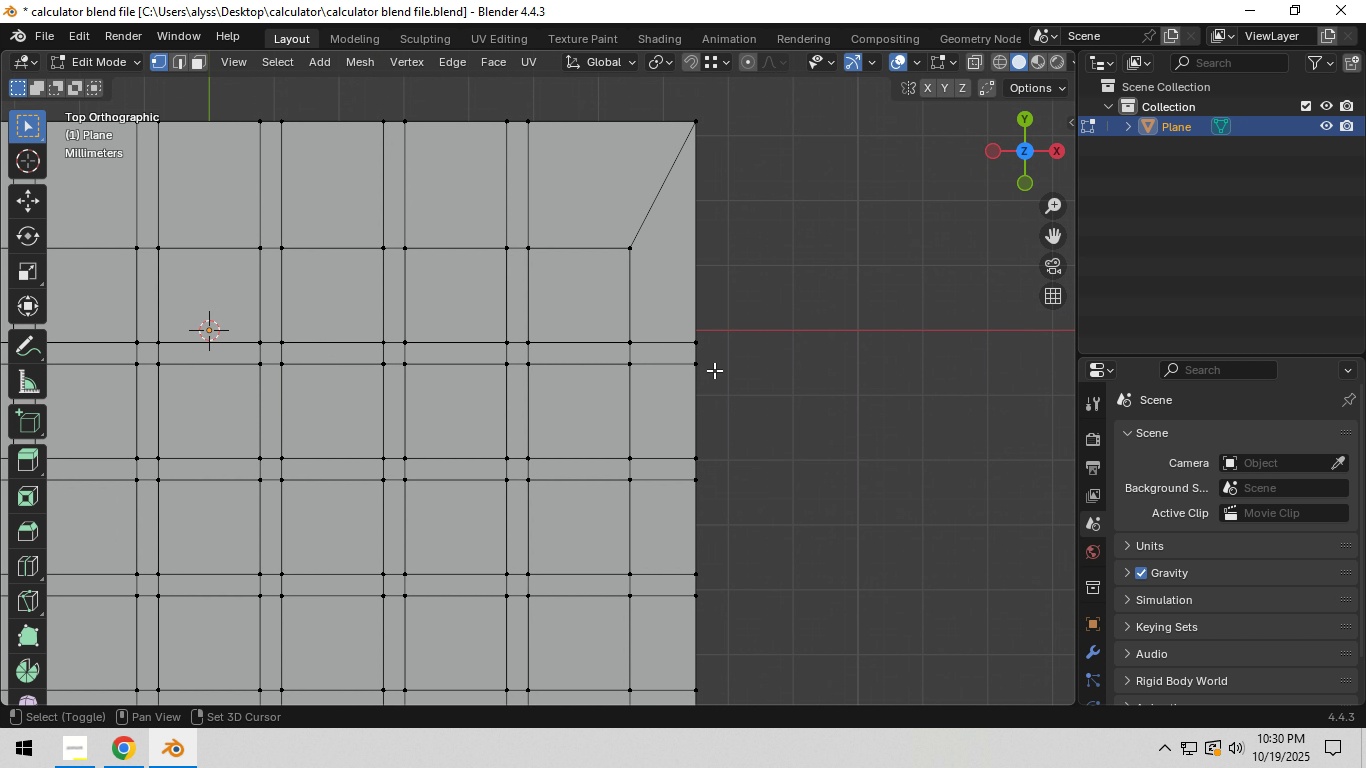 
hold_key(key=ShiftLeft, duration=0.55)
 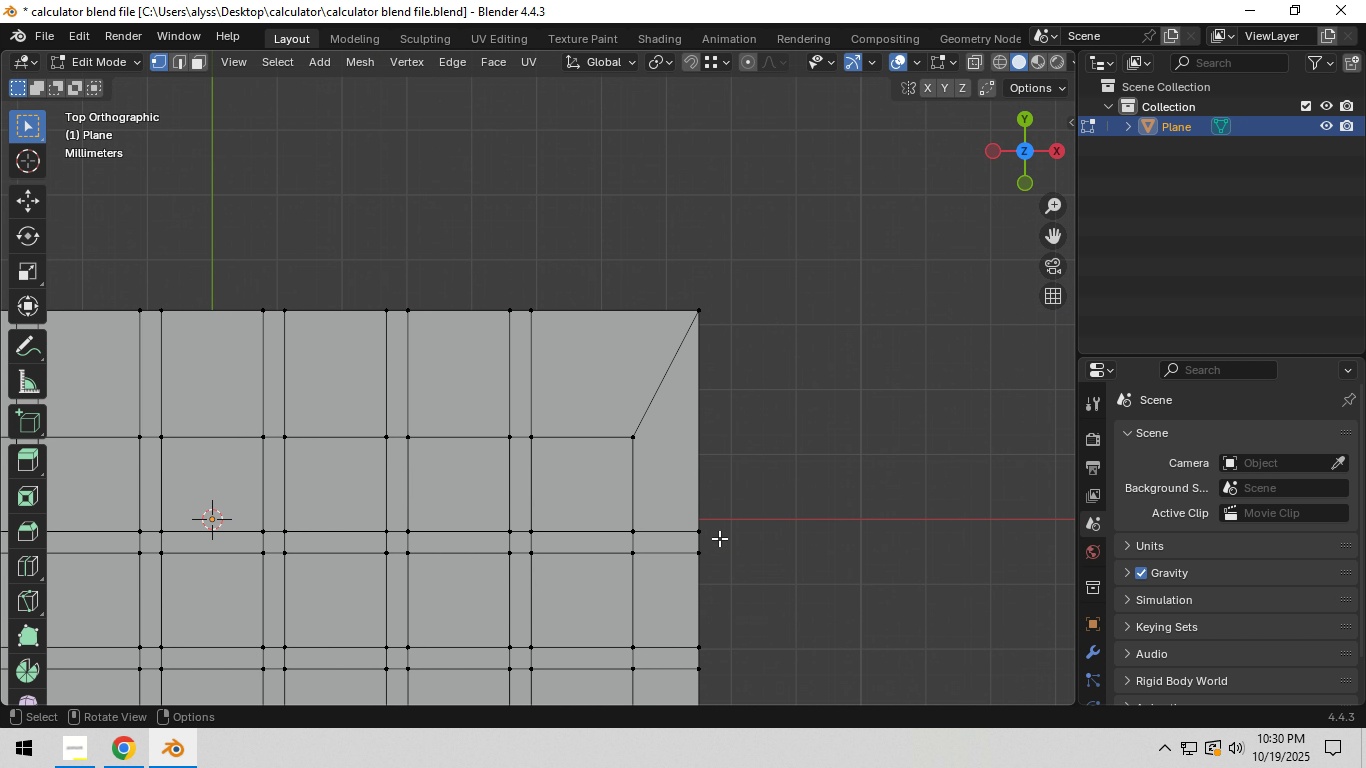 
hold_key(key=ShiftLeft, duration=0.33)
 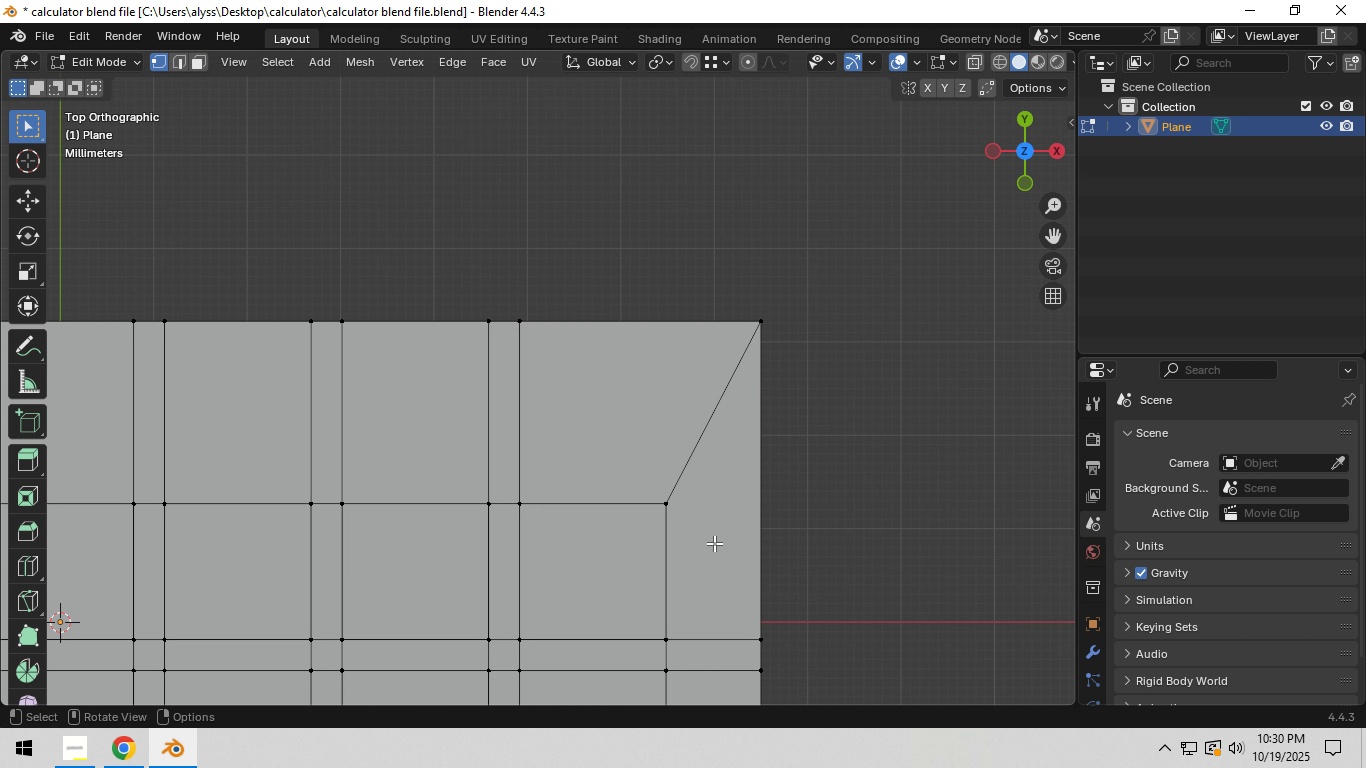 
scroll: coordinate [714, 543], scroll_direction: up, amount: 2.0
 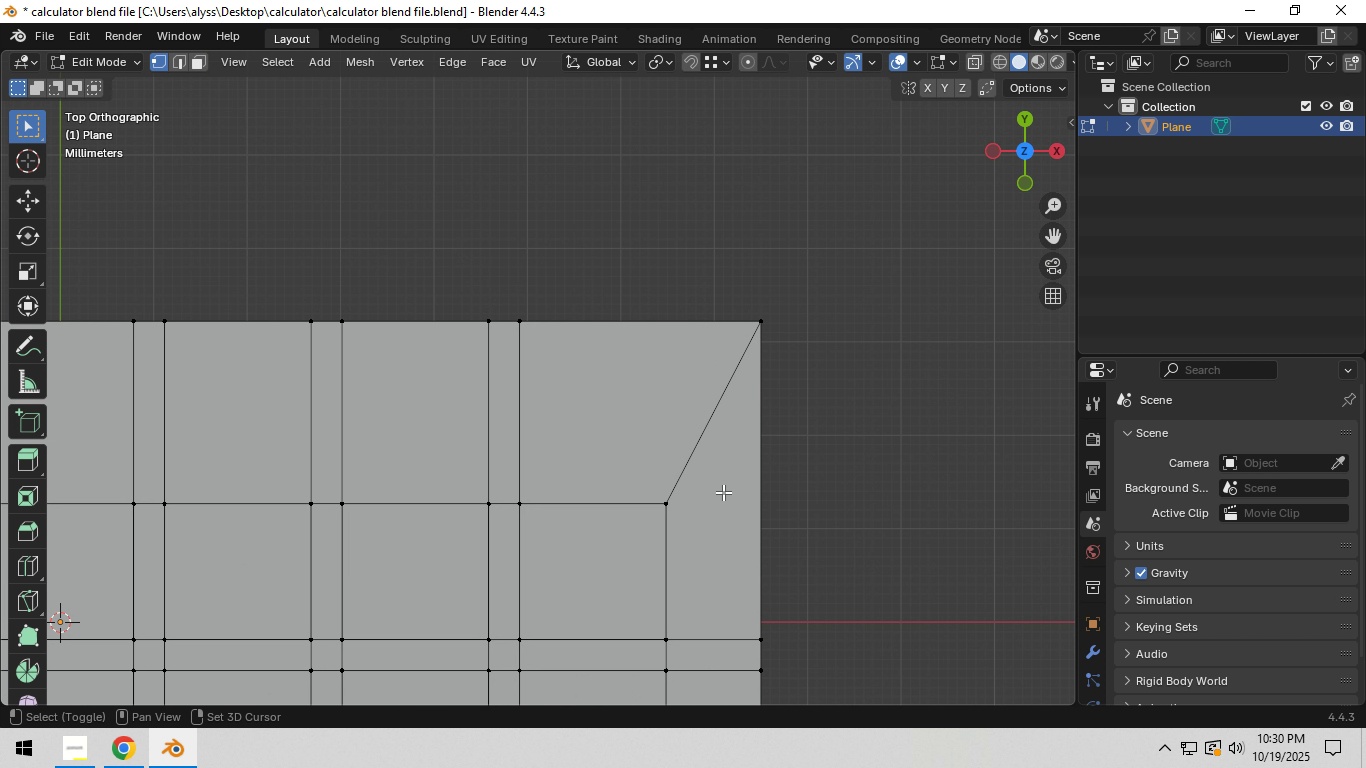 
hold_key(key=ShiftLeft, duration=0.43)
 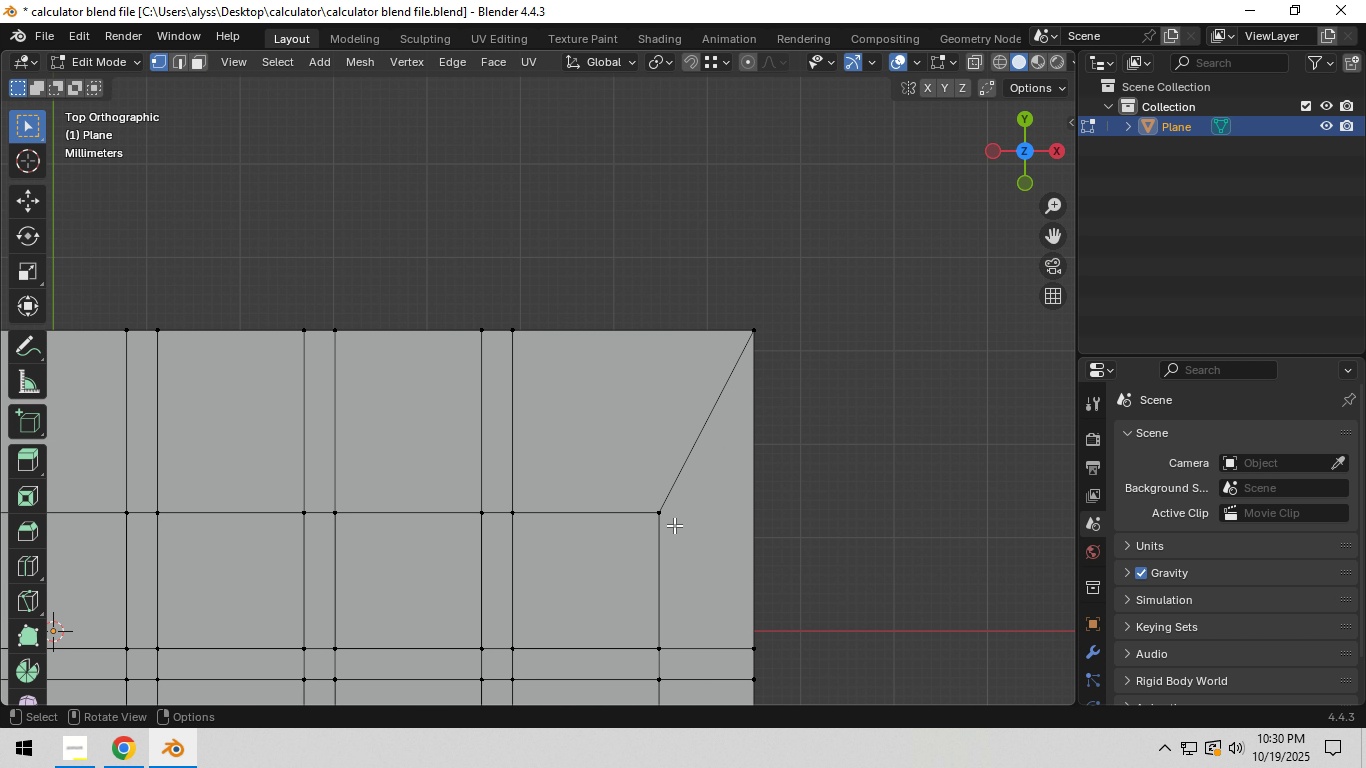 
key(K)
 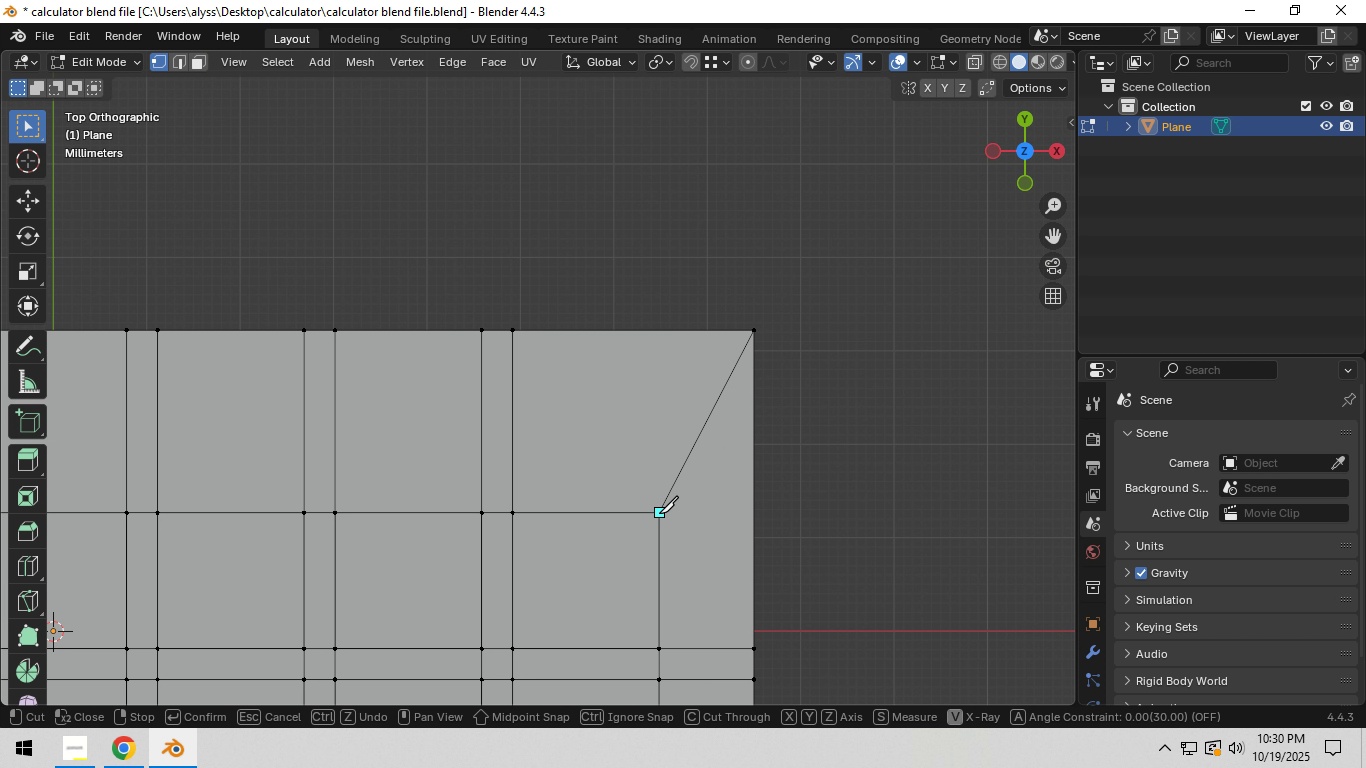 
left_click([659, 513])
 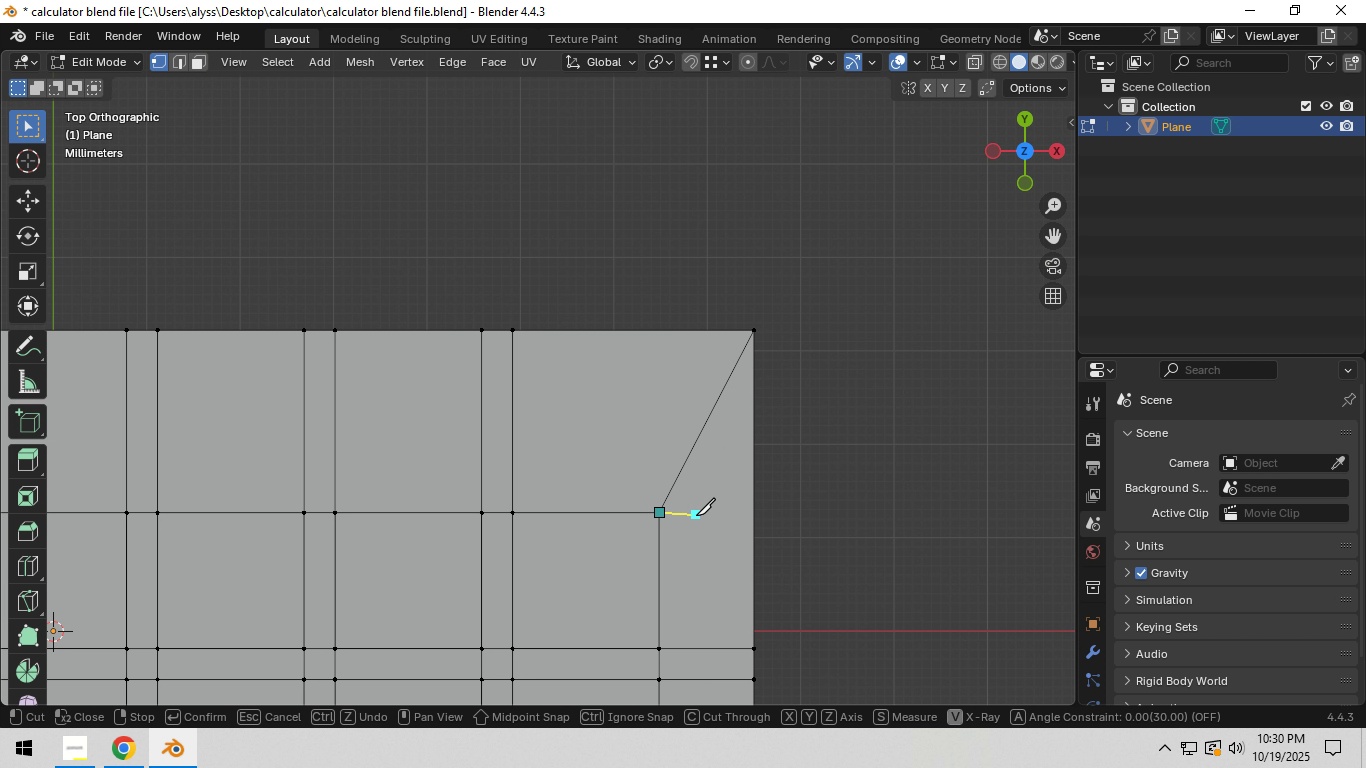 
key(X)
 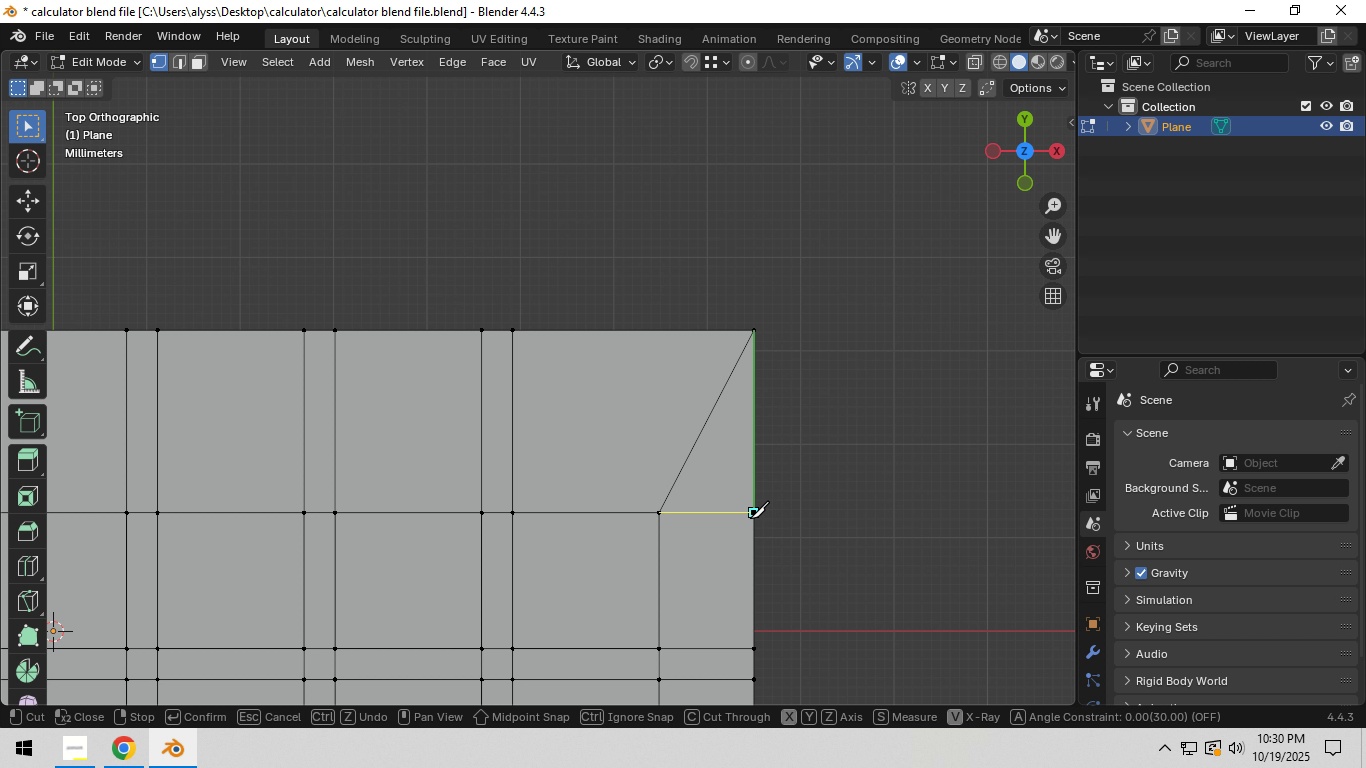 
left_click([750, 518])
 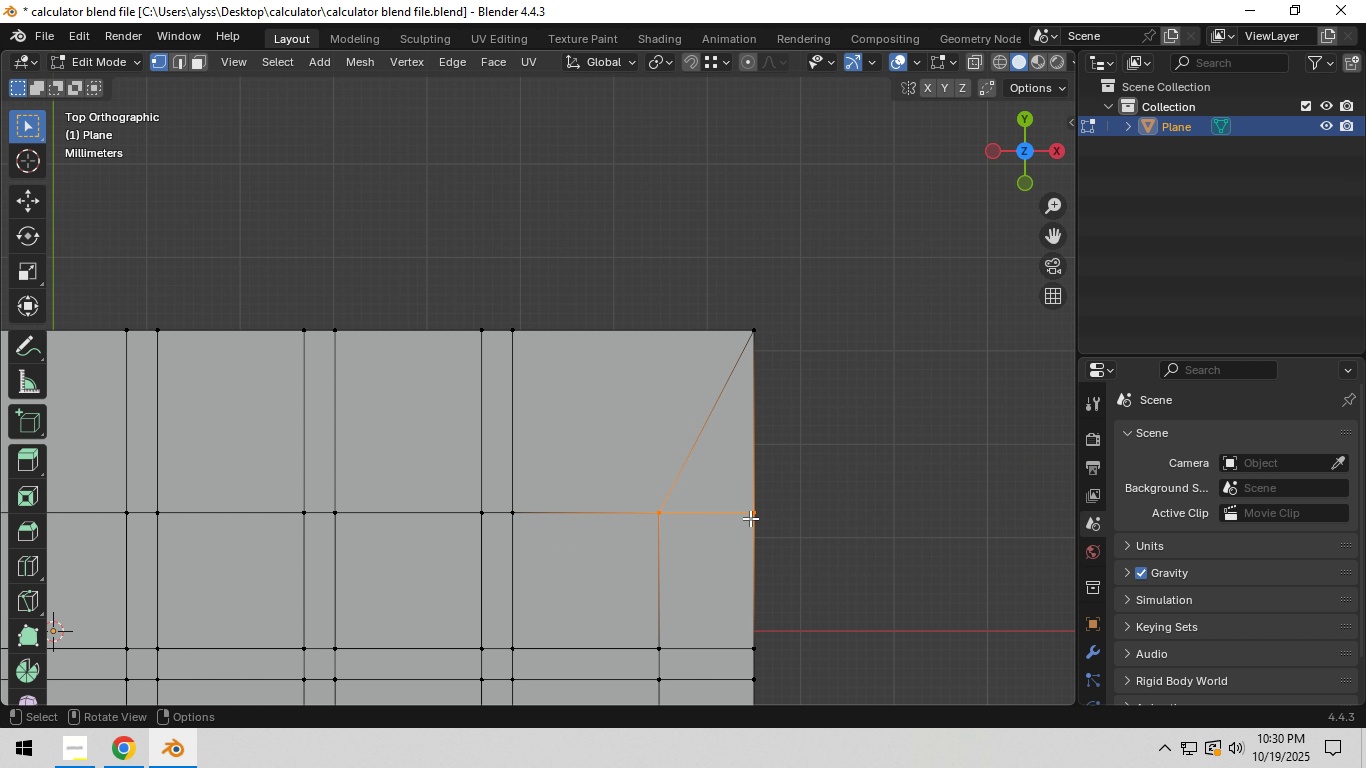 
key(Space)
 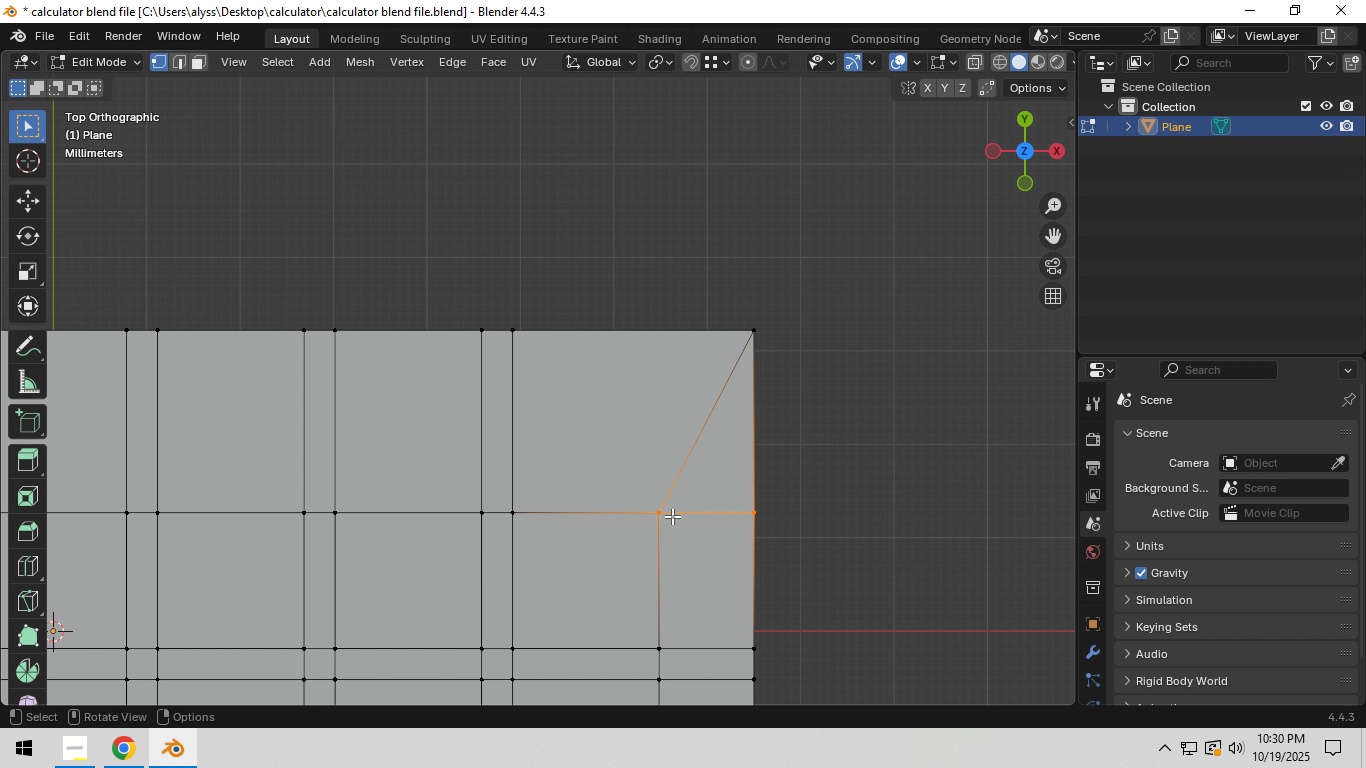 
key(K)
 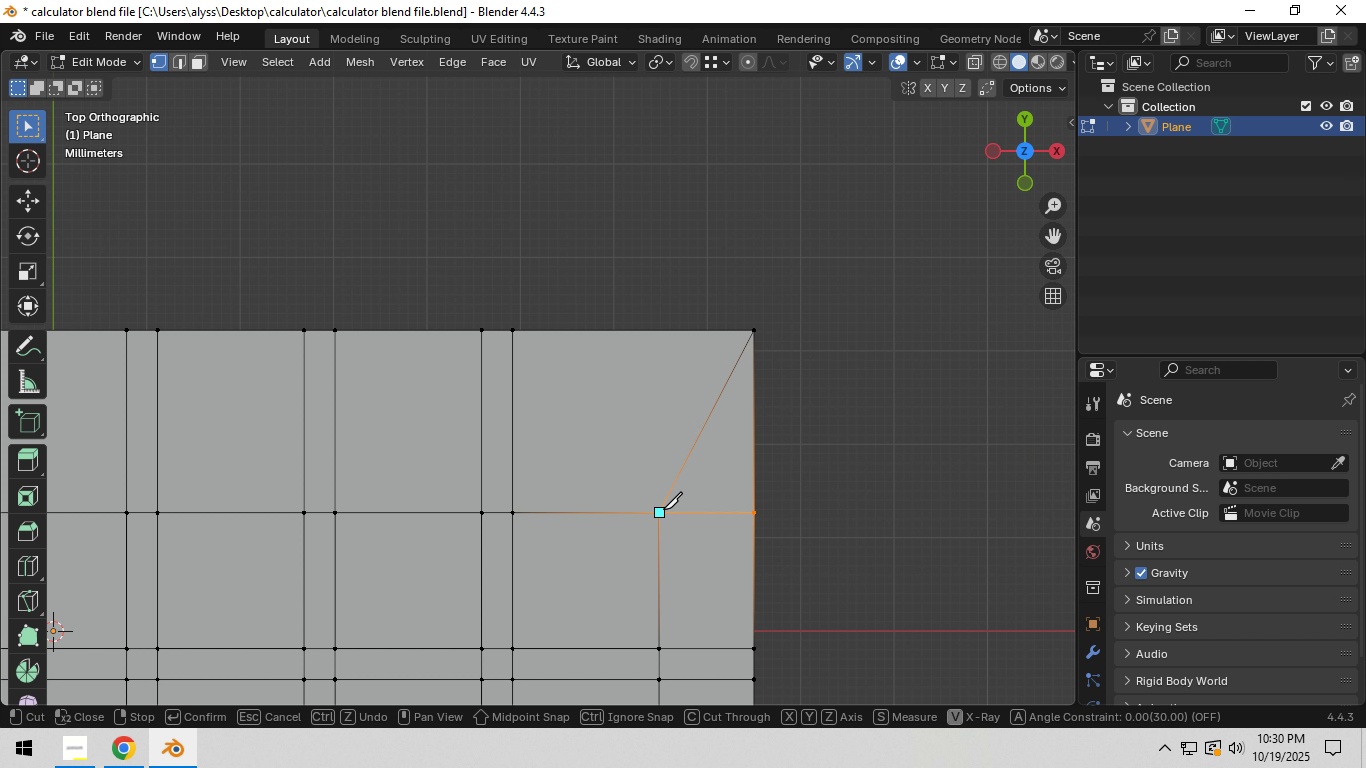 
left_click([663, 509])
 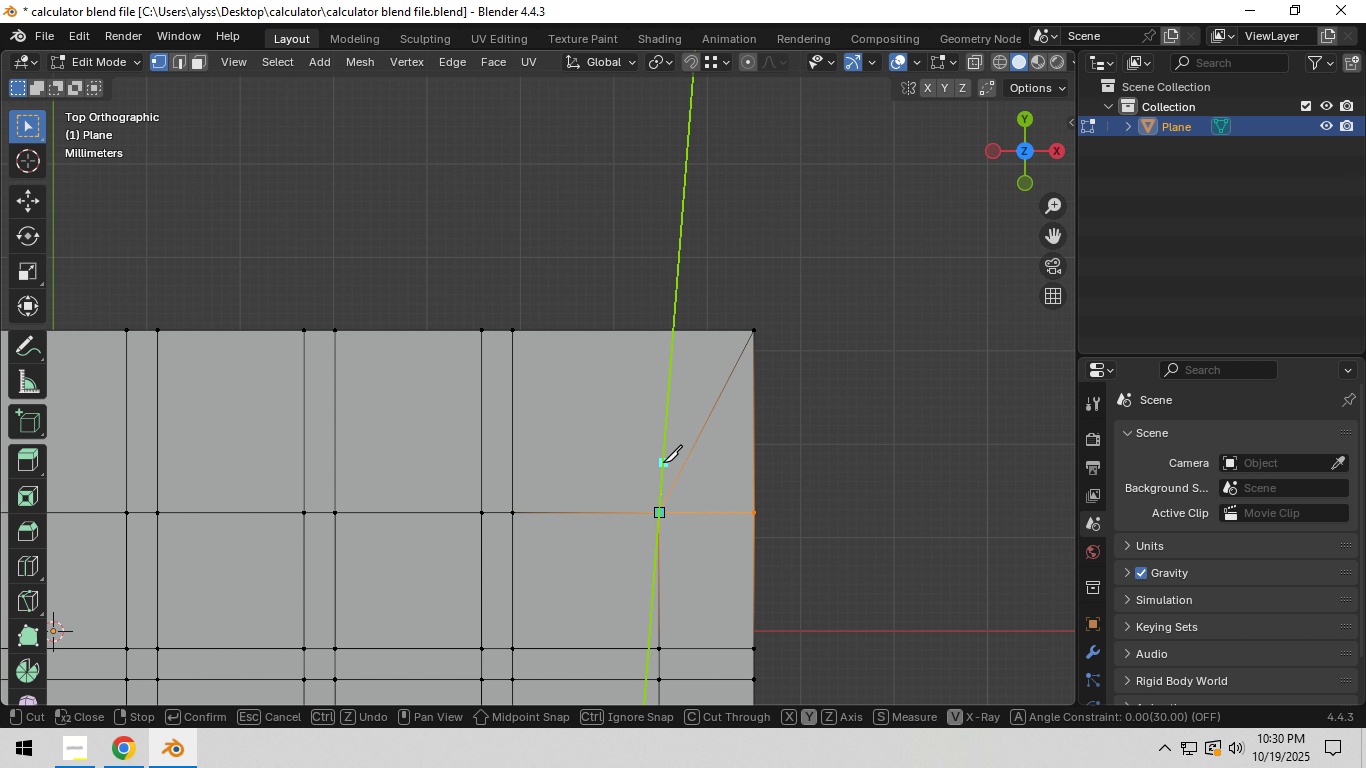 
key(Y)
 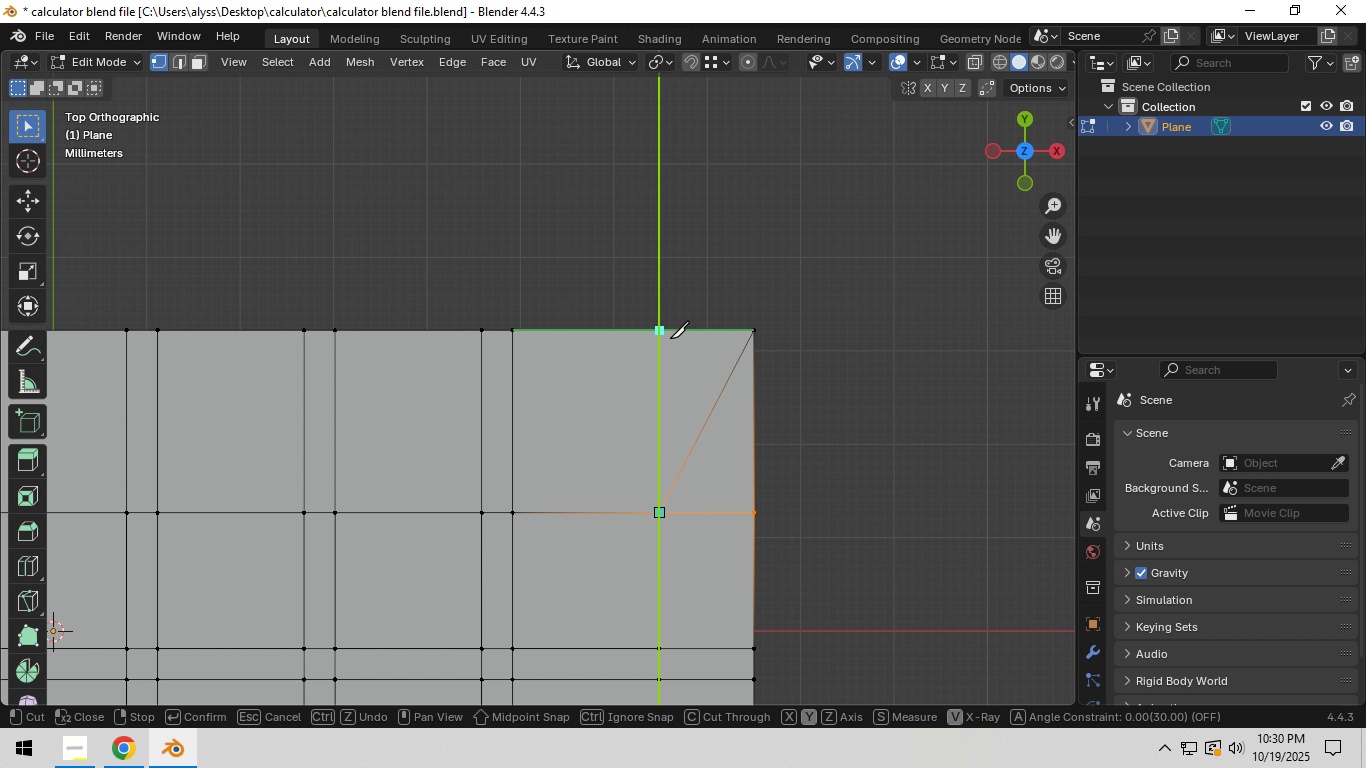 
left_click([670, 338])
 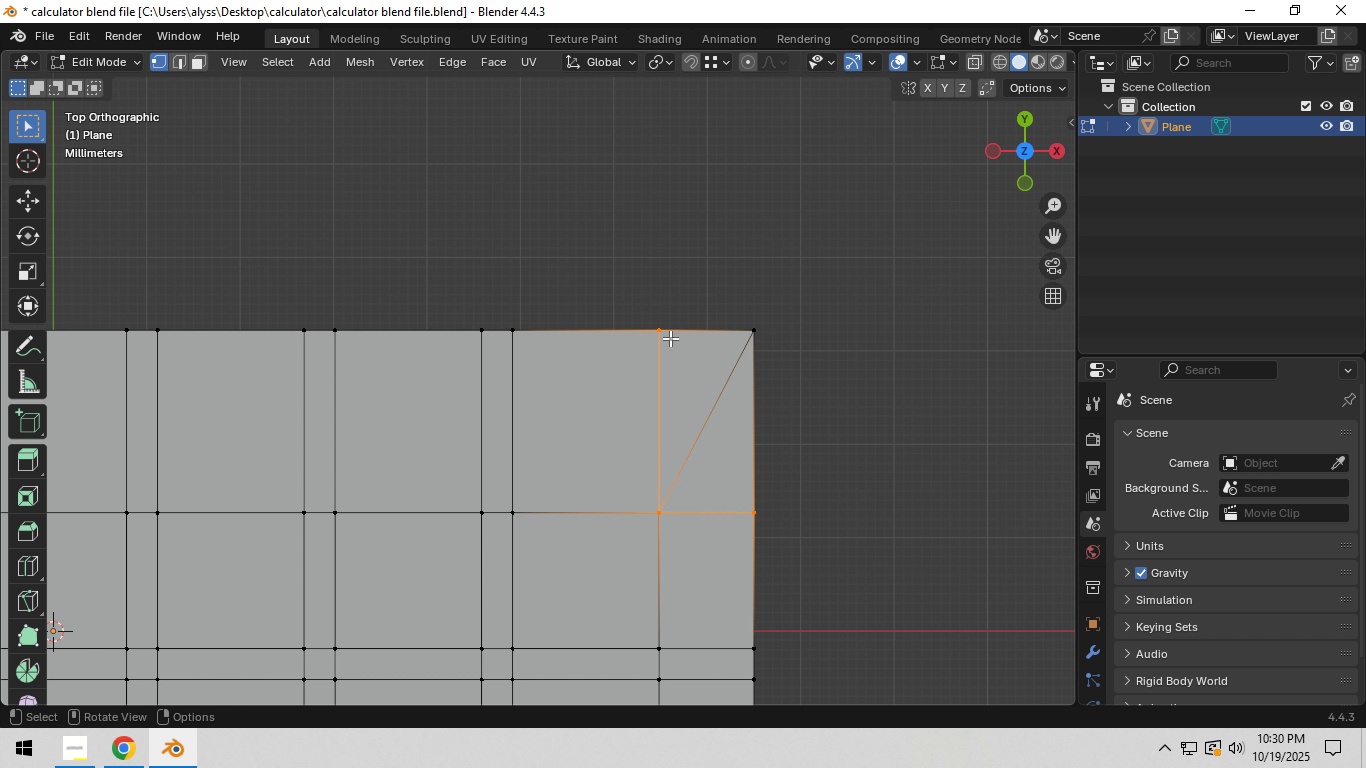 
key(Space)
 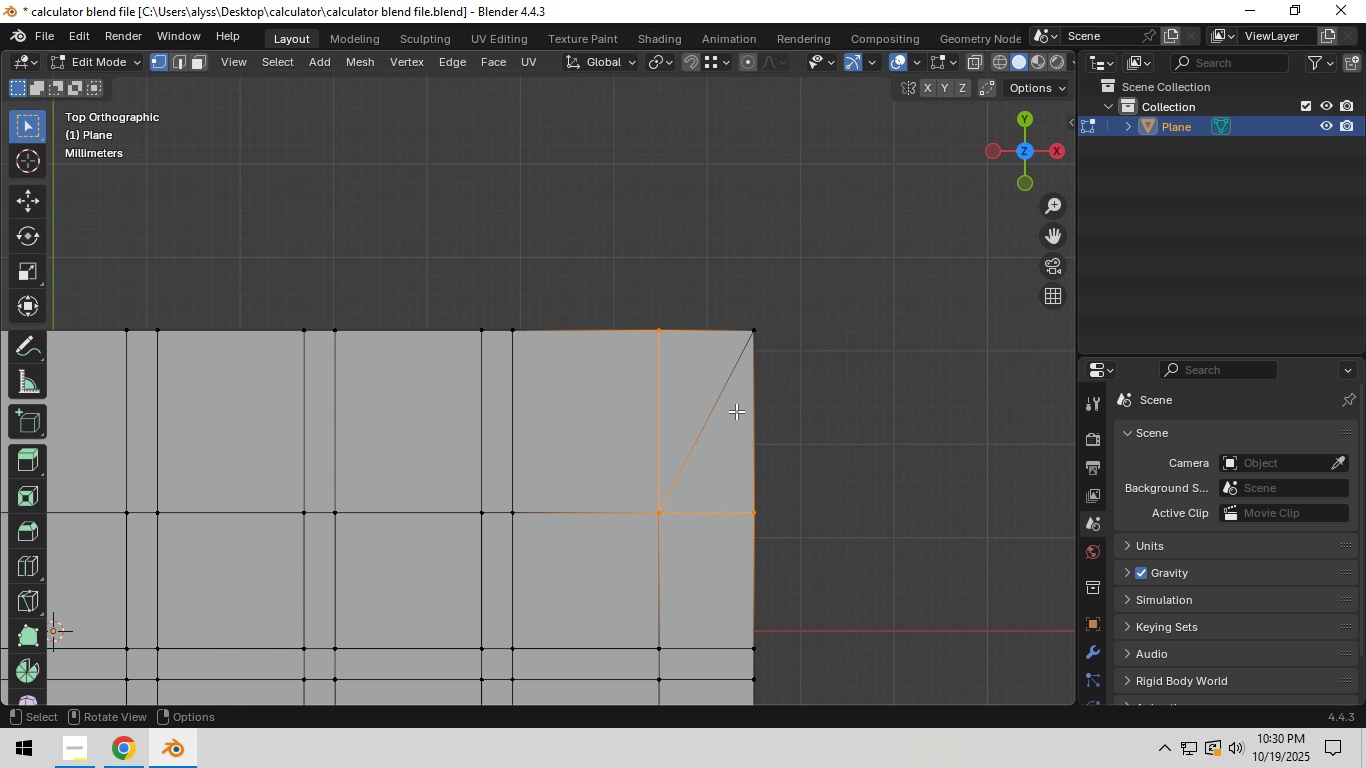 
key(3)
 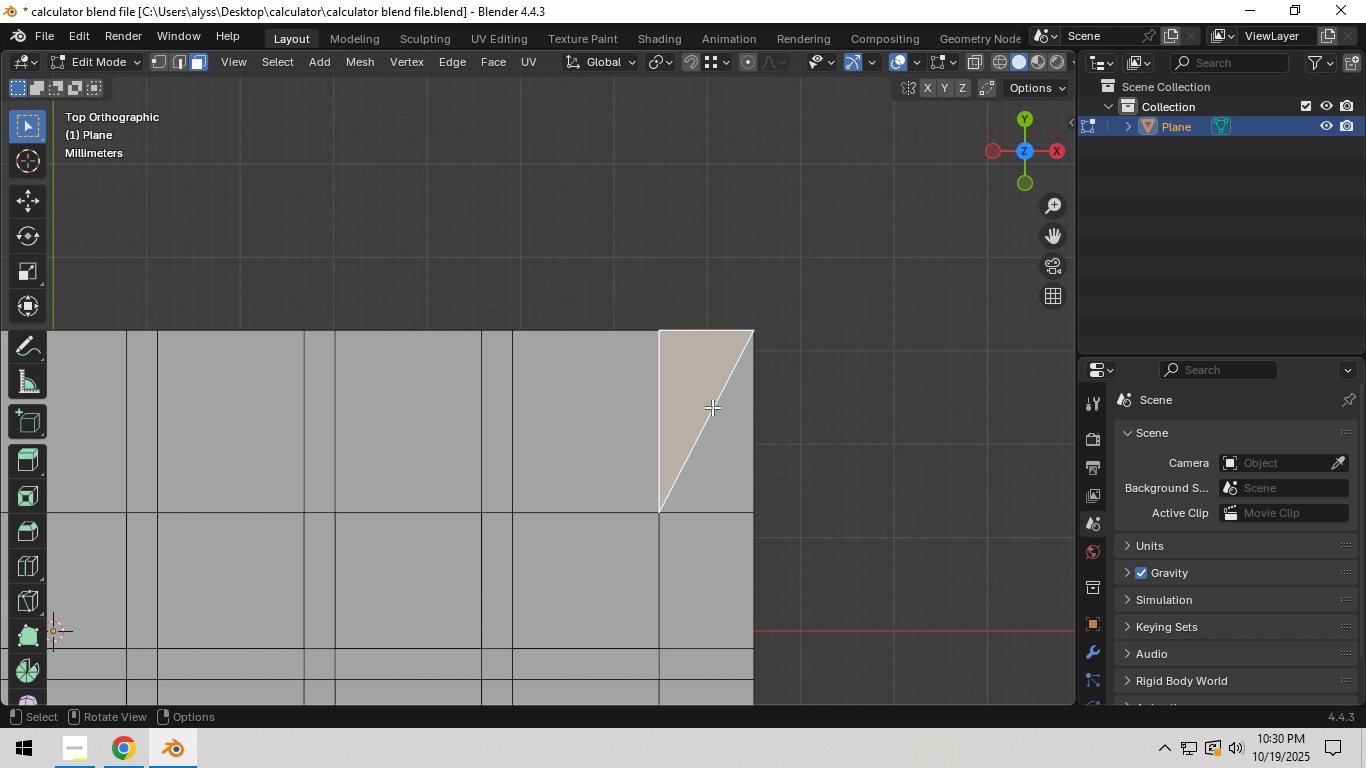 
left_click([712, 407])
 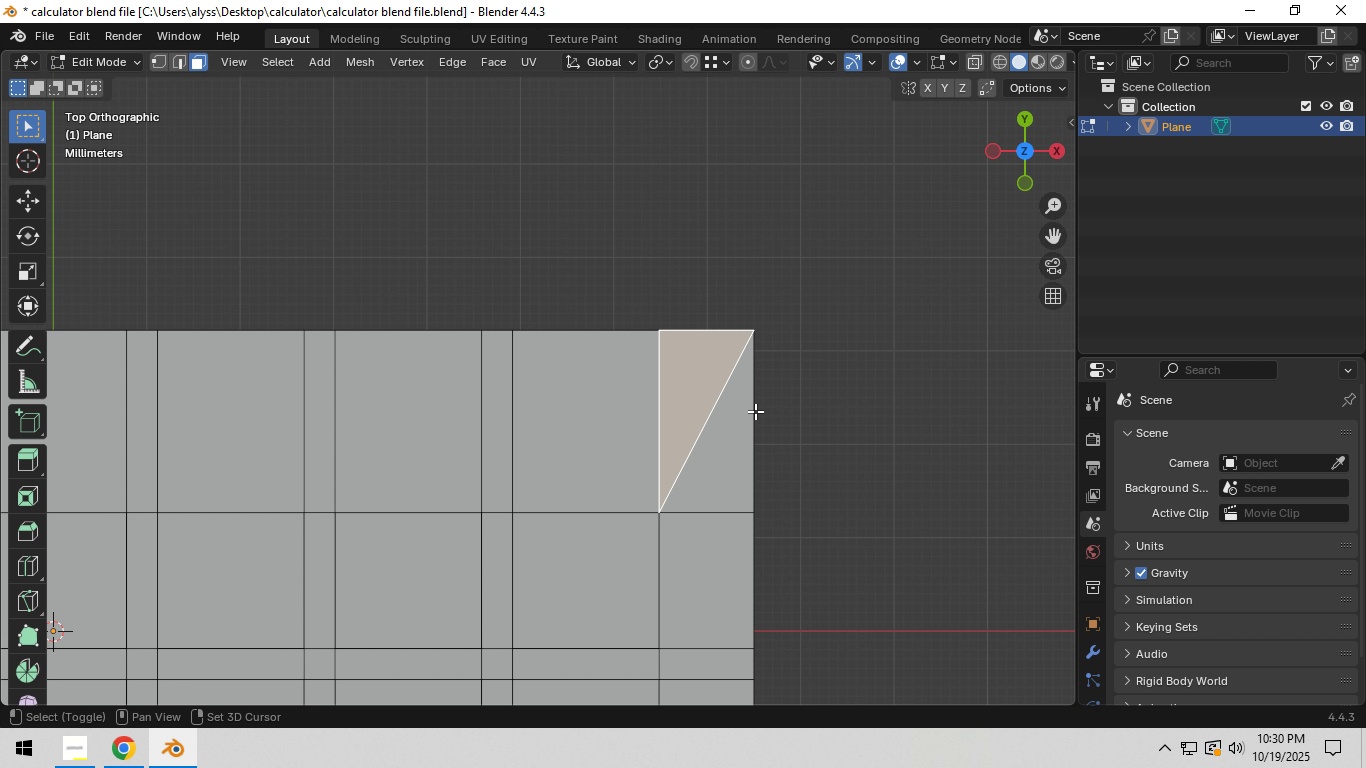 
hold_key(key=ShiftLeft, duration=0.46)
double_click([755, 411])
 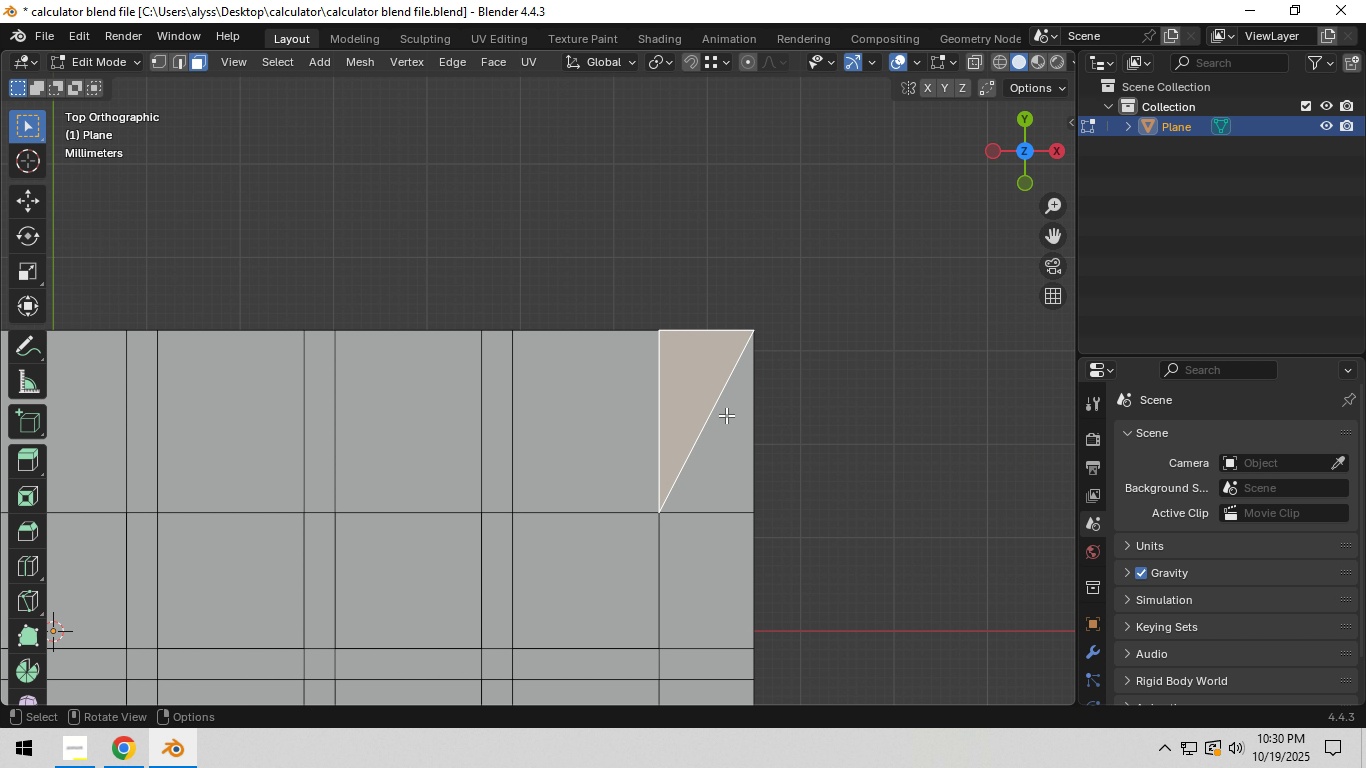 
type(32)
 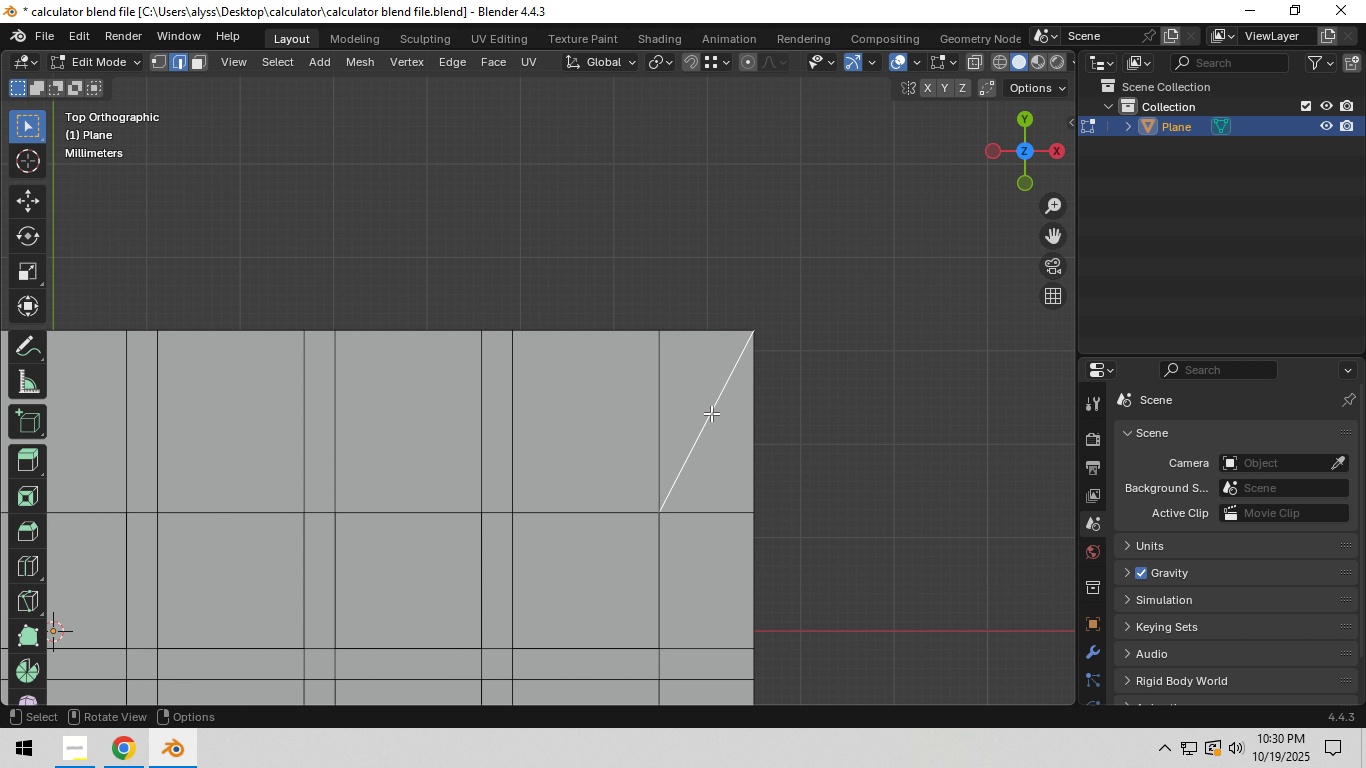 
left_click([711, 413])
 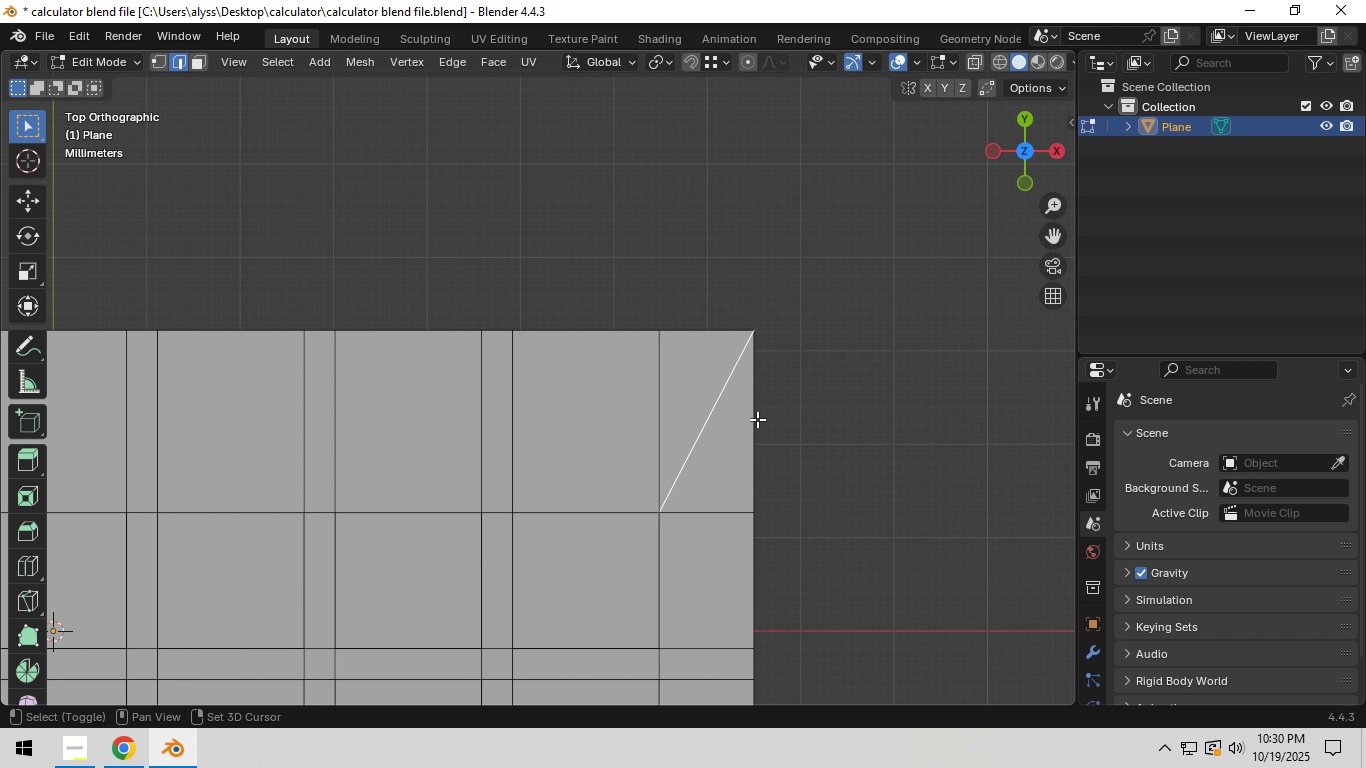 
hold_key(key=ShiftLeft, duration=0.7)
left_click([757, 419])
 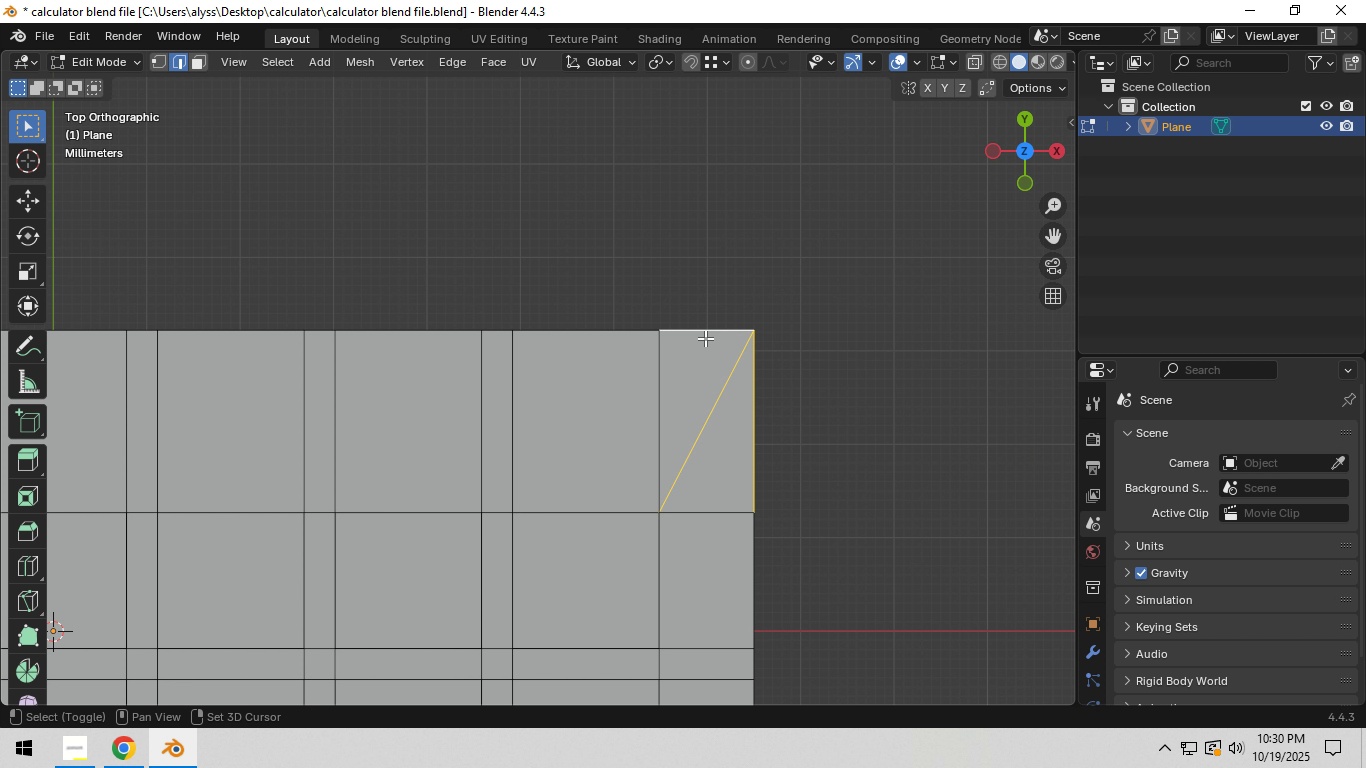 
double_click([704, 338])
 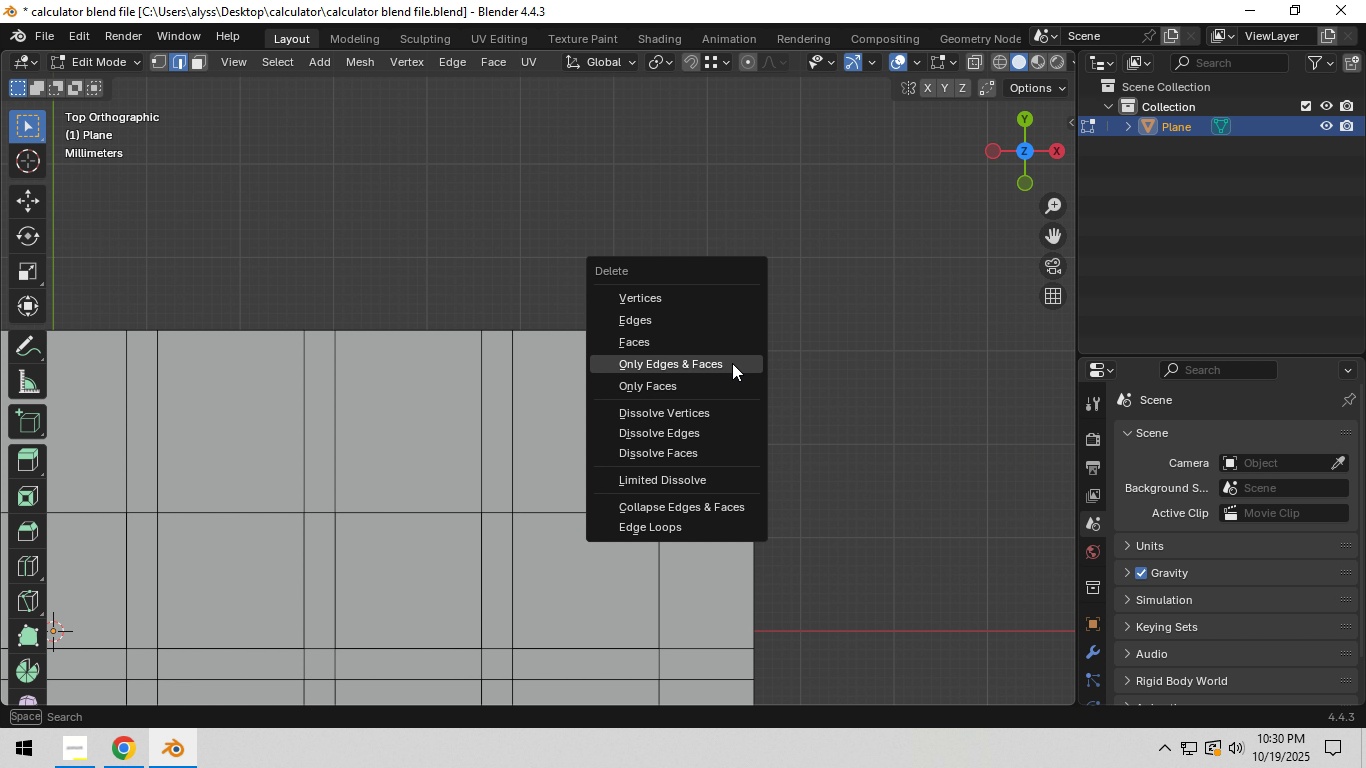 
key(X)
 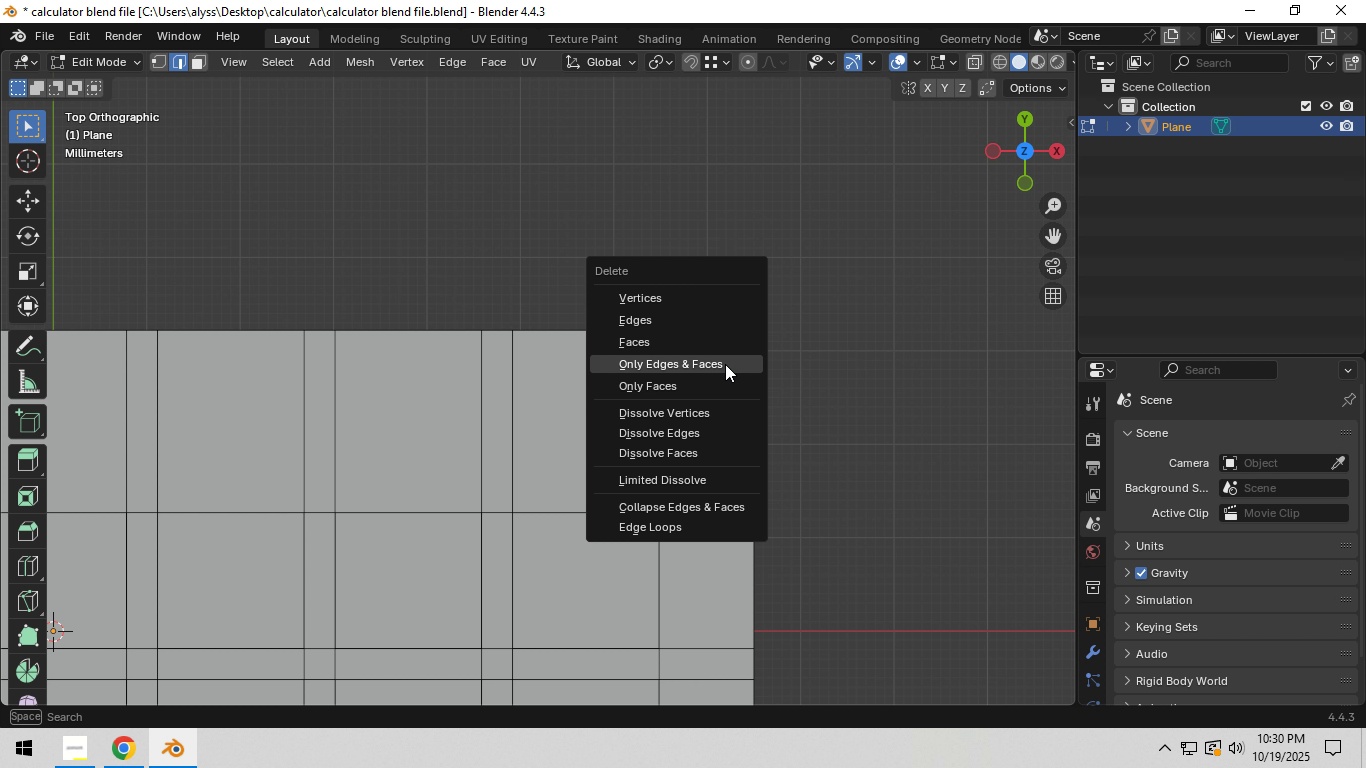 
left_click([725, 364])
 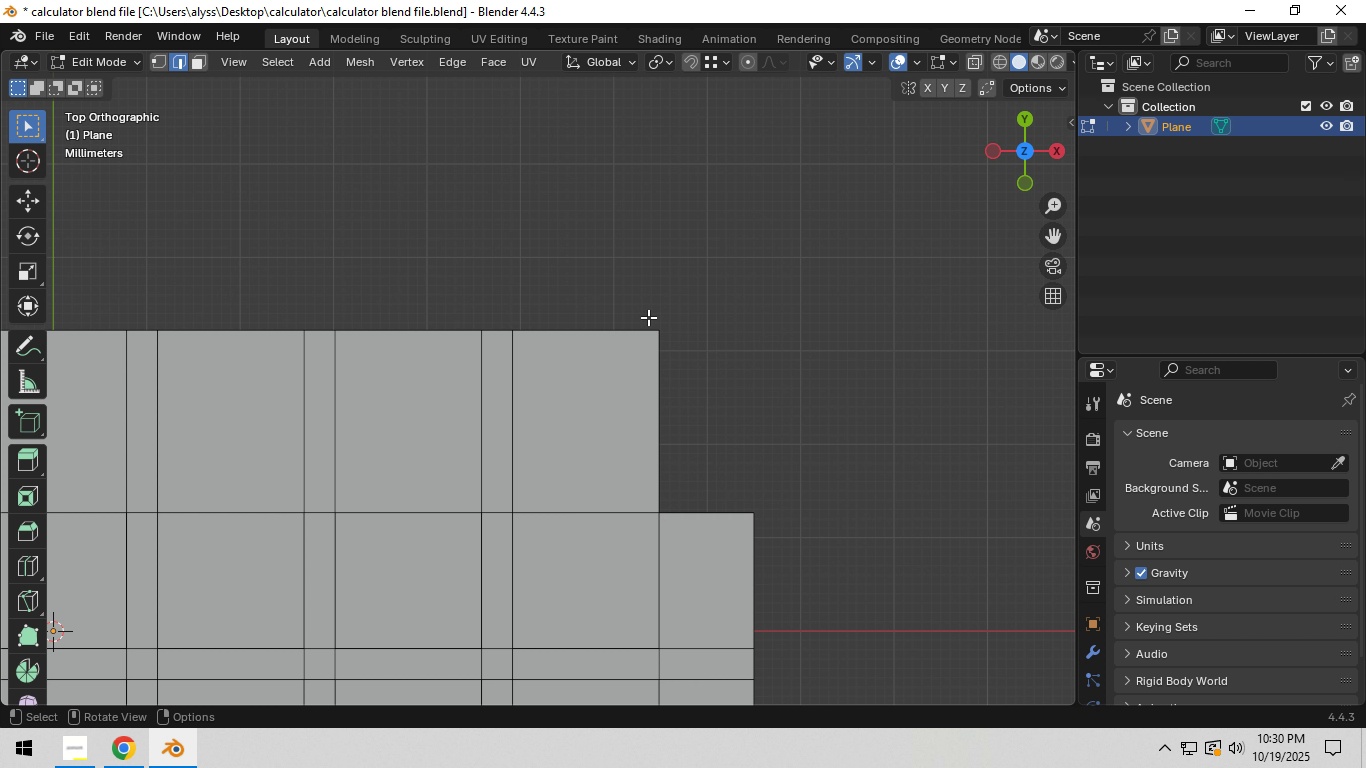 
type(1fk)
 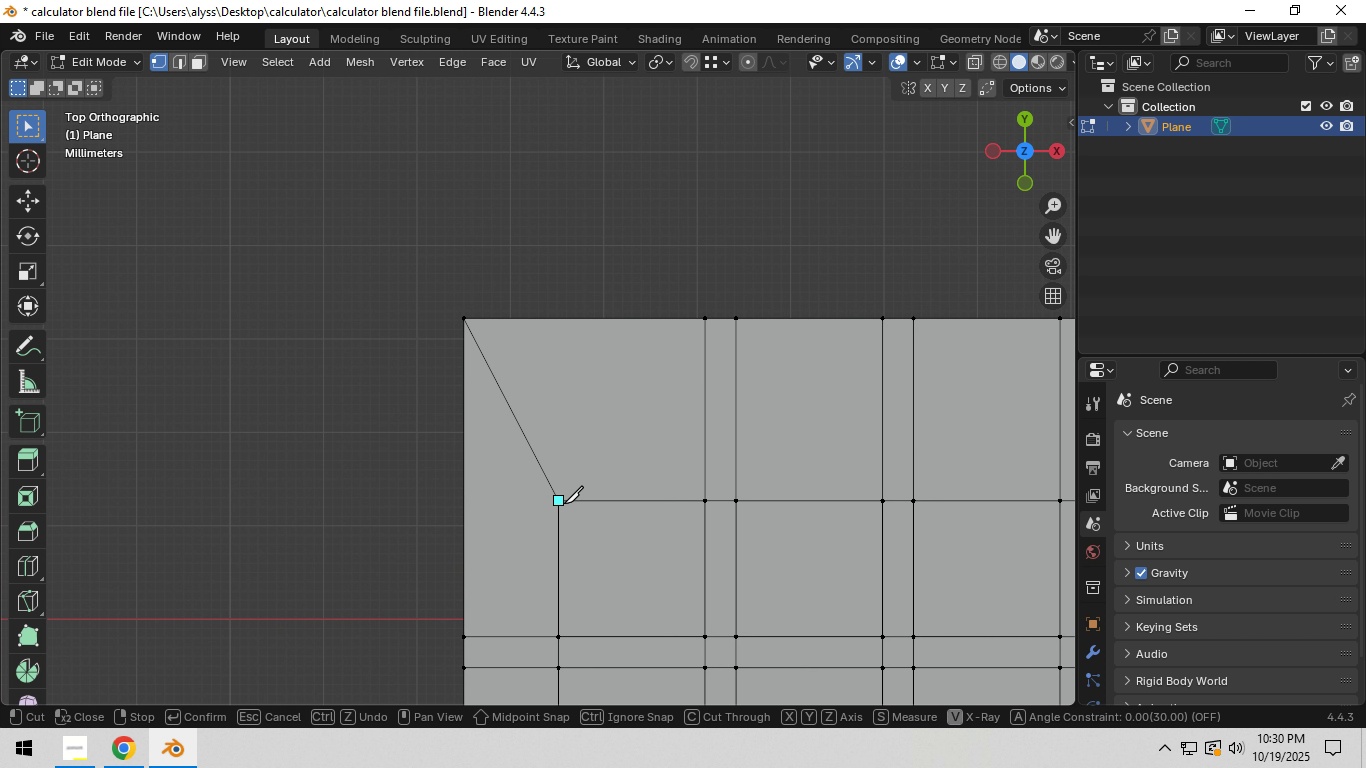 
left_click_drag(start_coordinate=[646, 309], to_coordinate=[805, 527])
 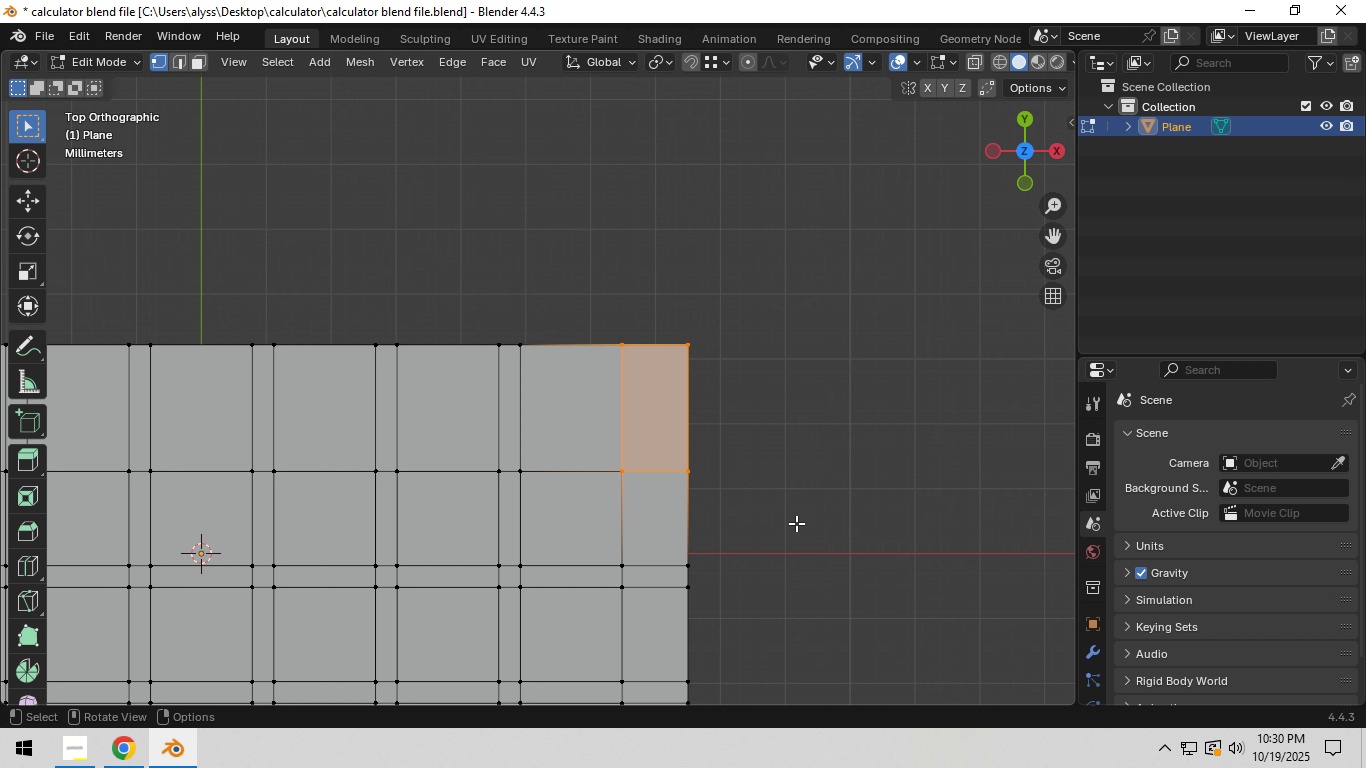 
scroll: coordinate [796, 523], scroll_direction: down, amount: 5.0
 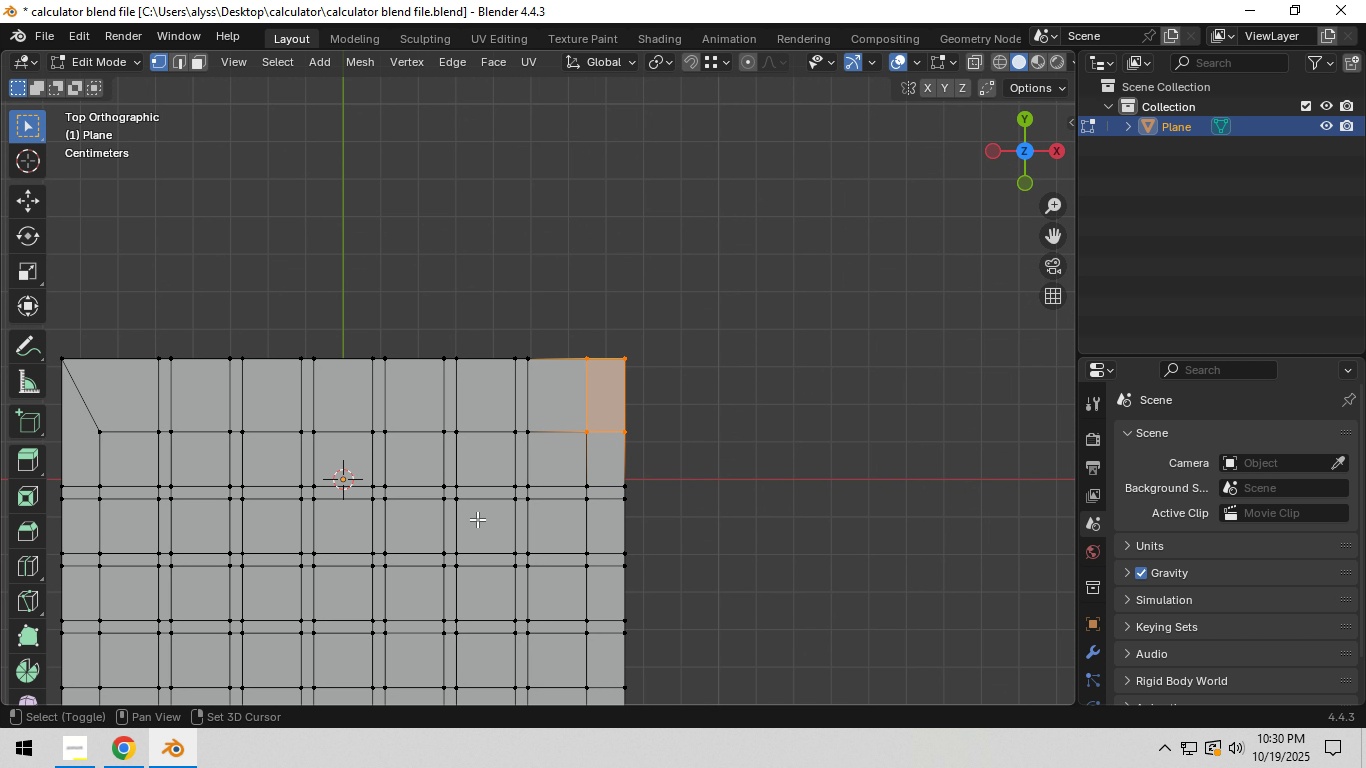 
scroll: coordinate [667, 492], scroll_direction: up, amount: 5.0
 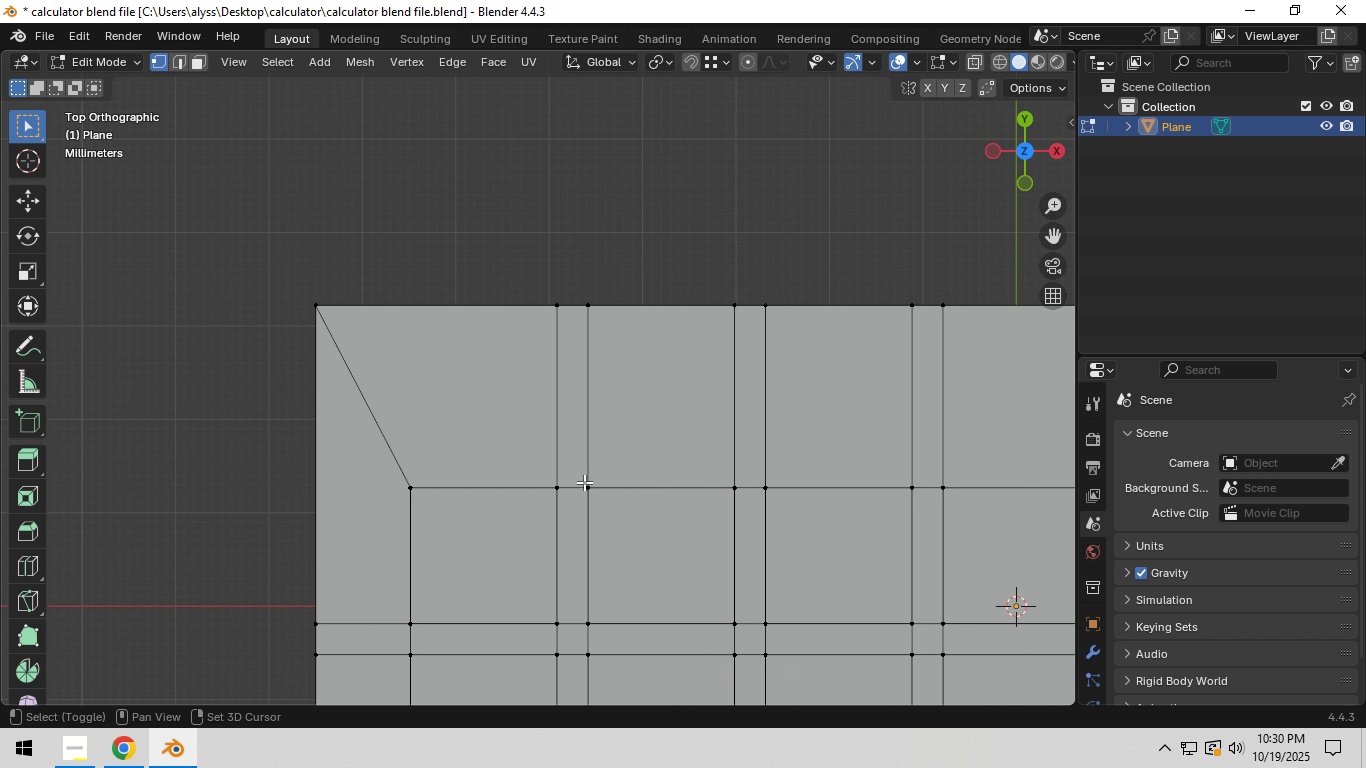 
left_click([564, 503])
 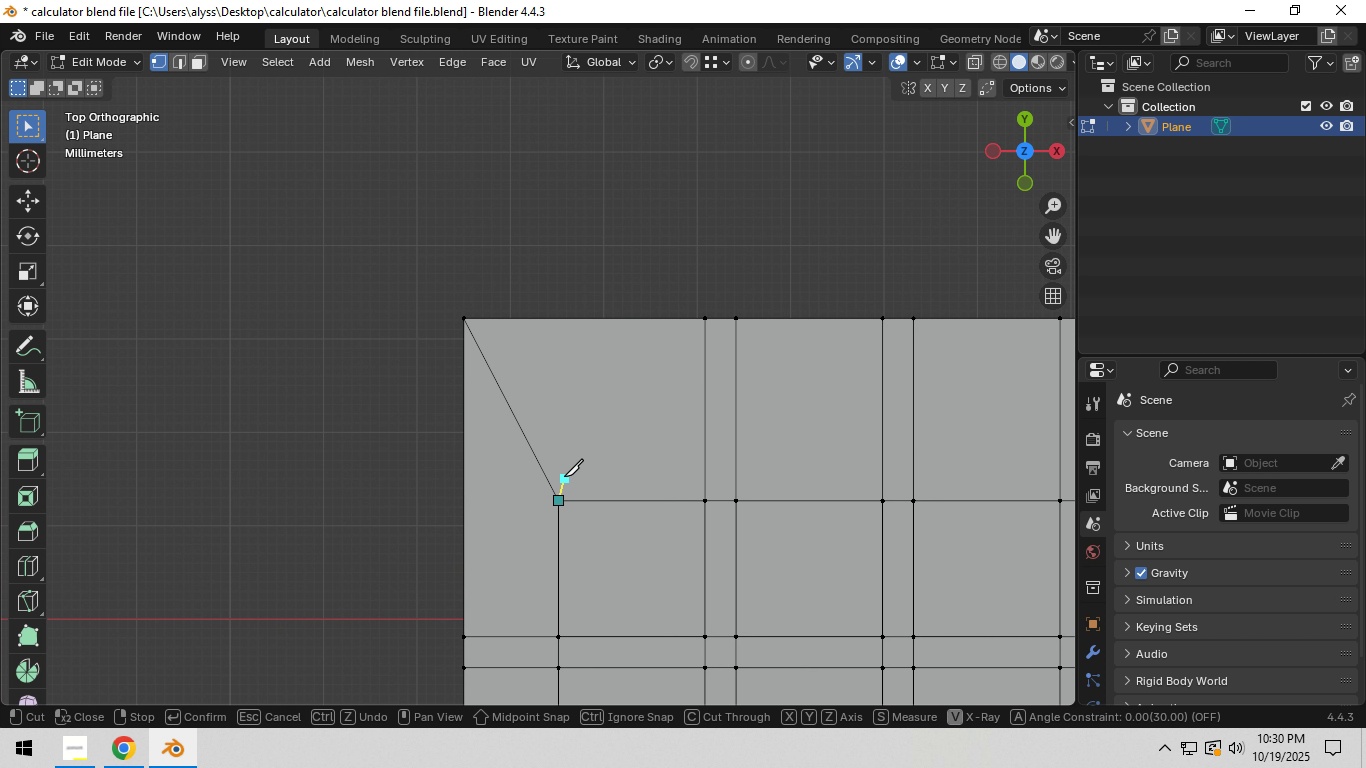 
key(Y)
 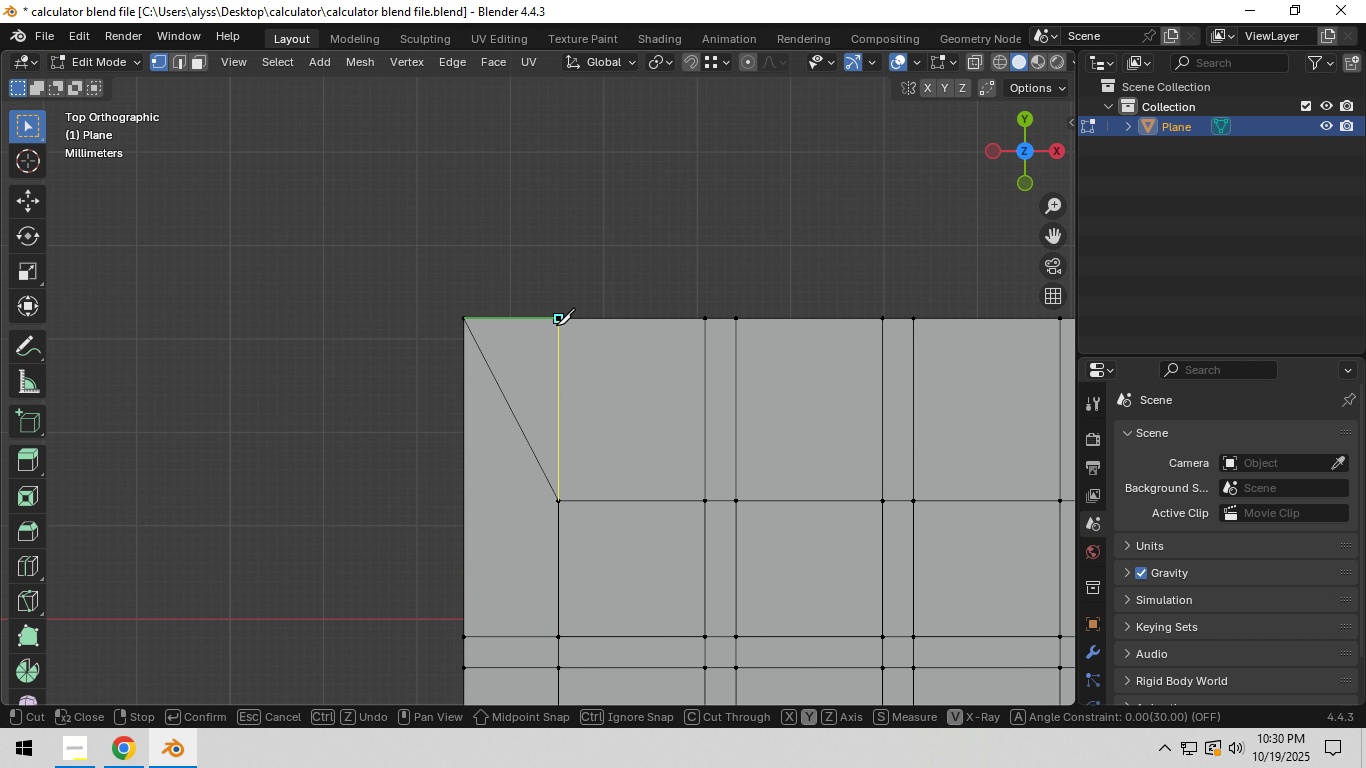 
left_click([556, 325])
 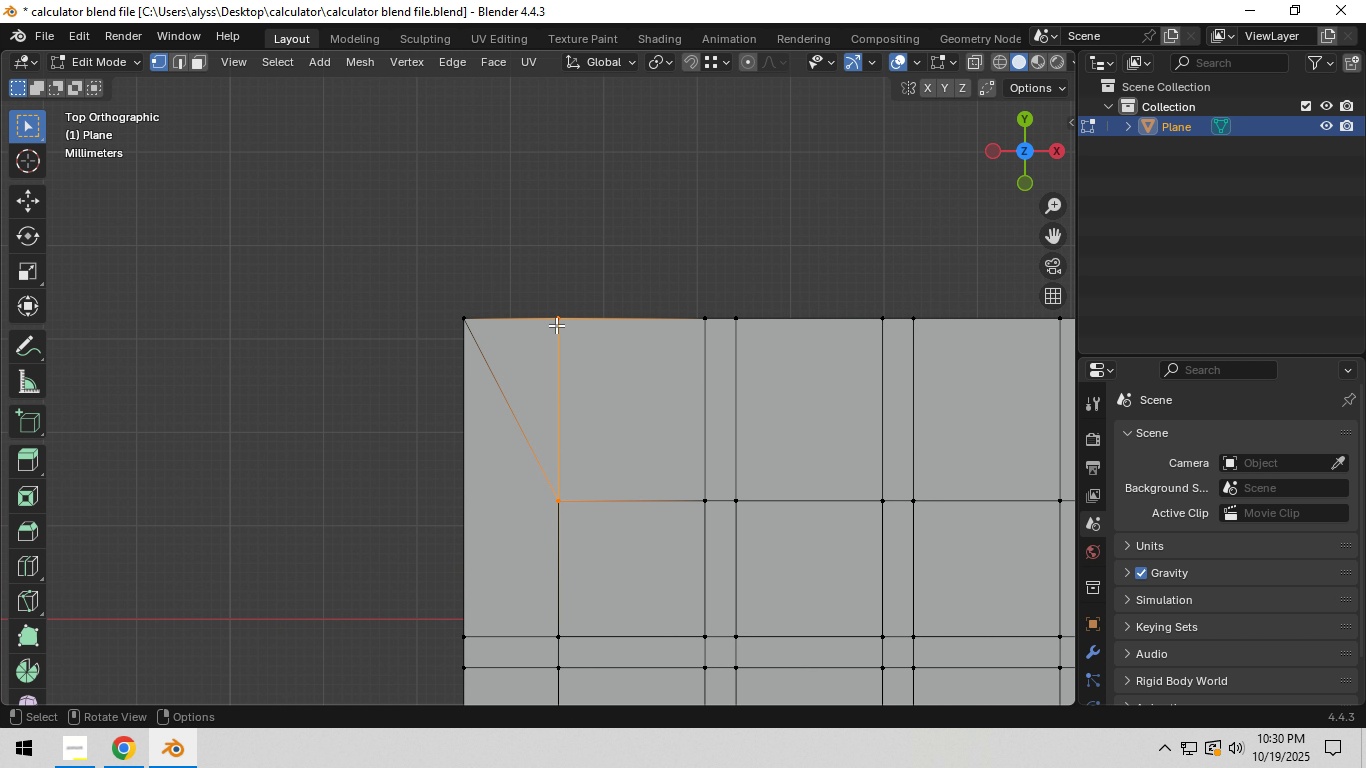 
key(Space)
 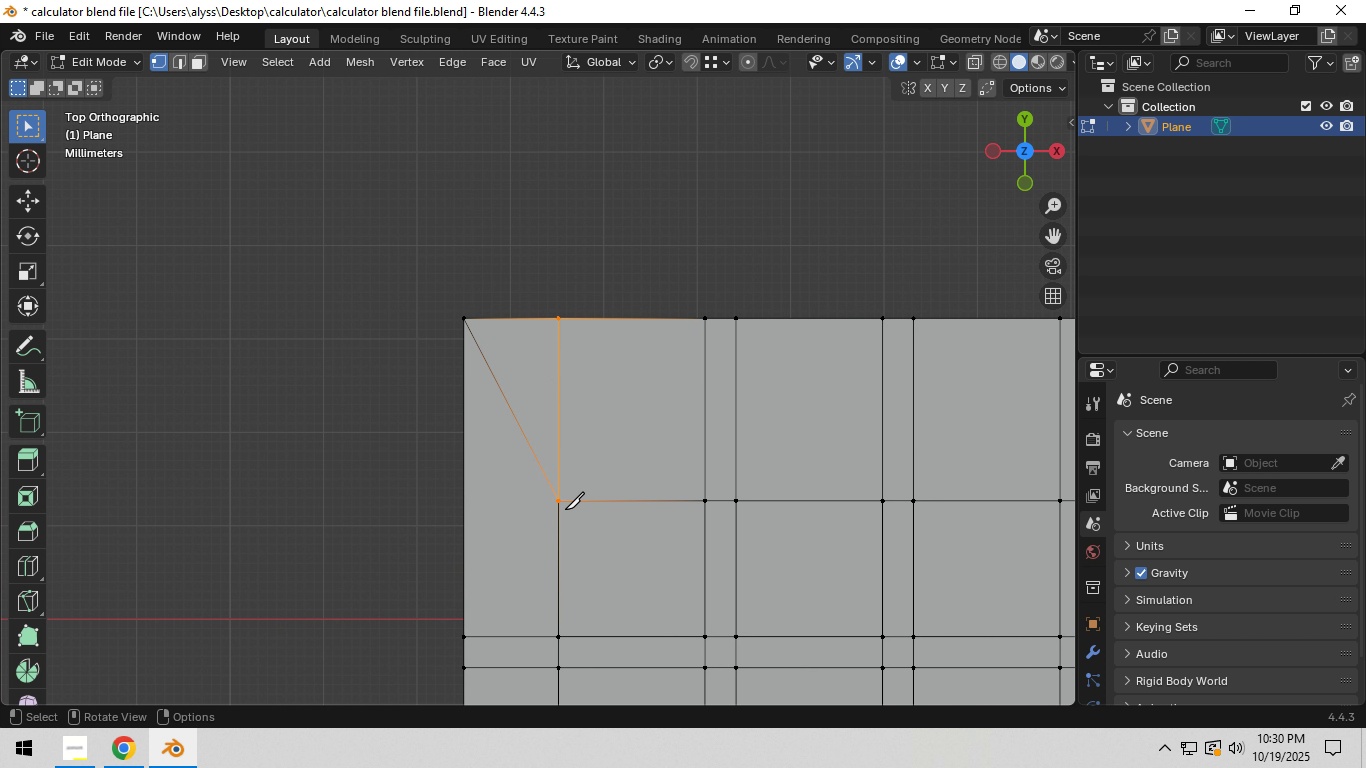 
key(K)
 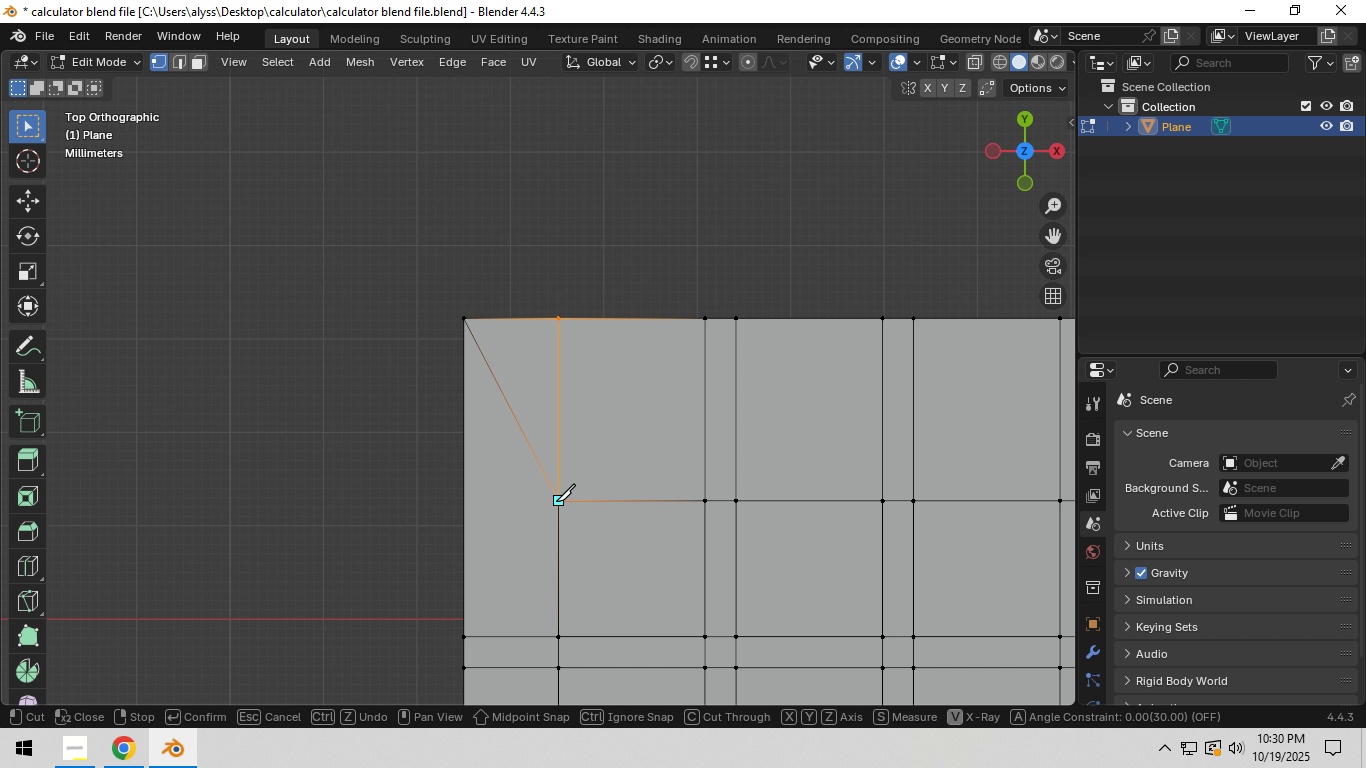 
left_click([556, 501])
 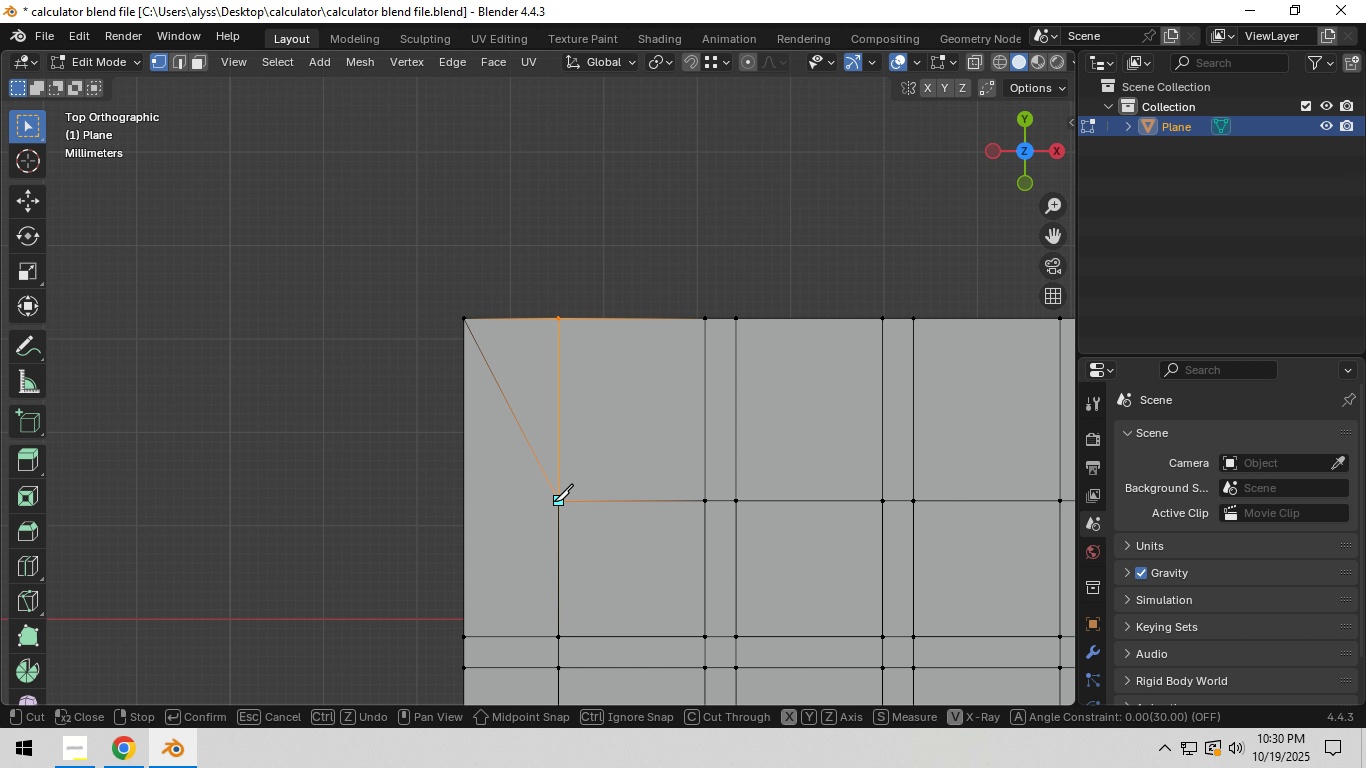 
key(X)
 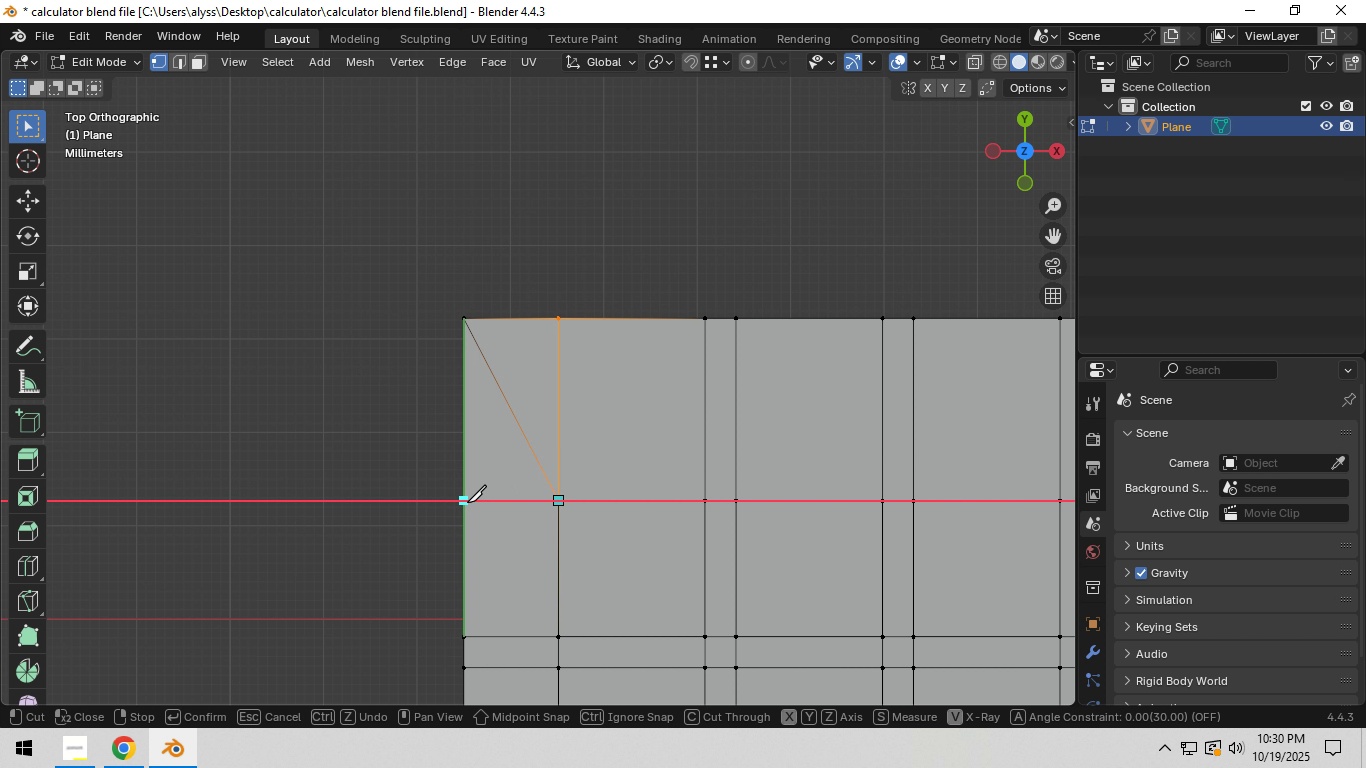 
left_click([467, 502])
 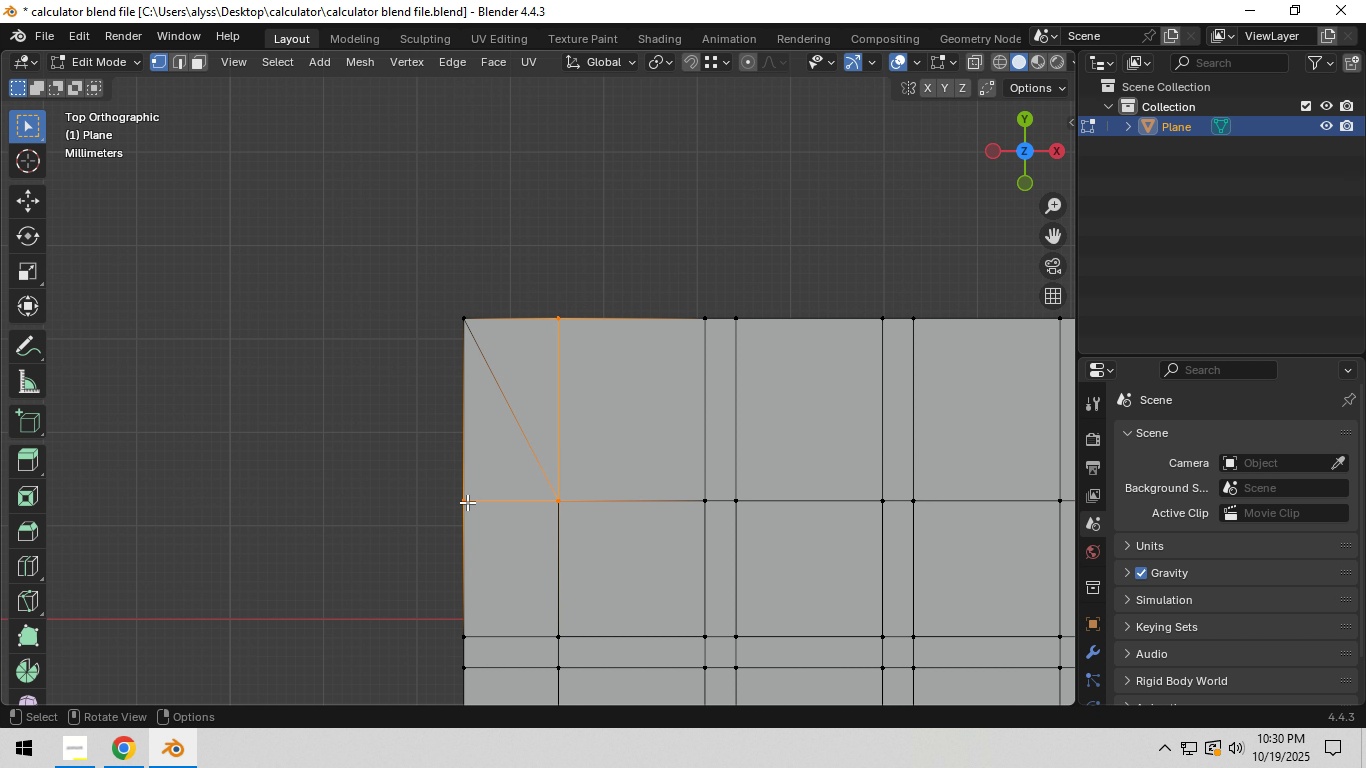 
key(Space)
 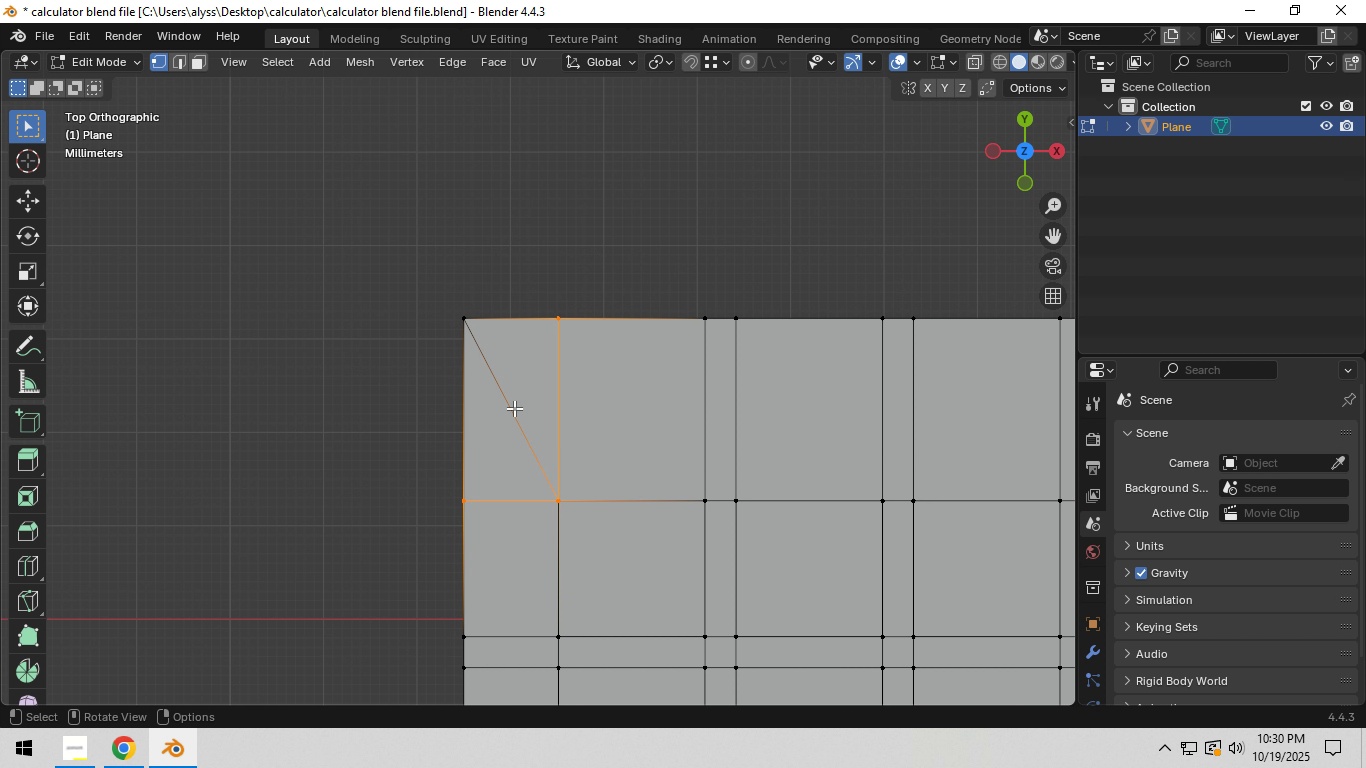 
key(3)
 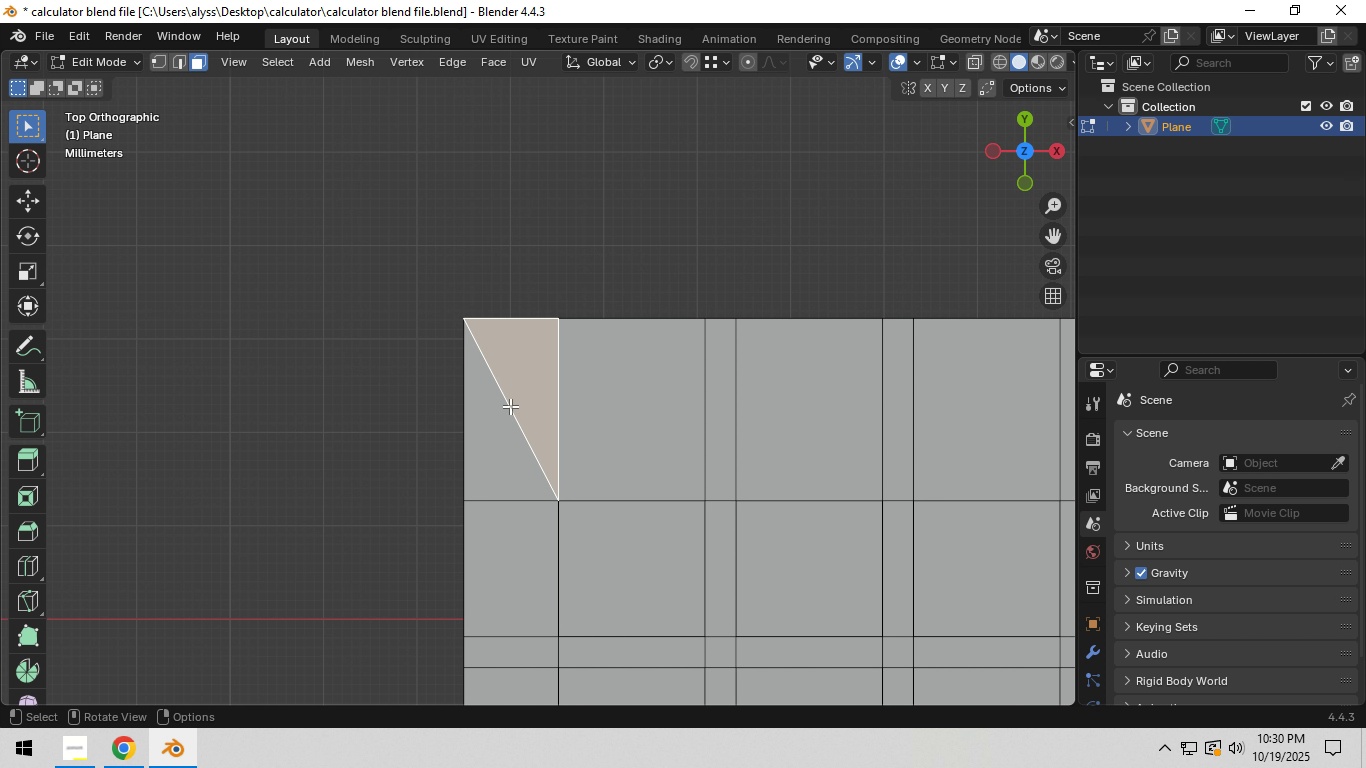 
left_click([510, 406])
 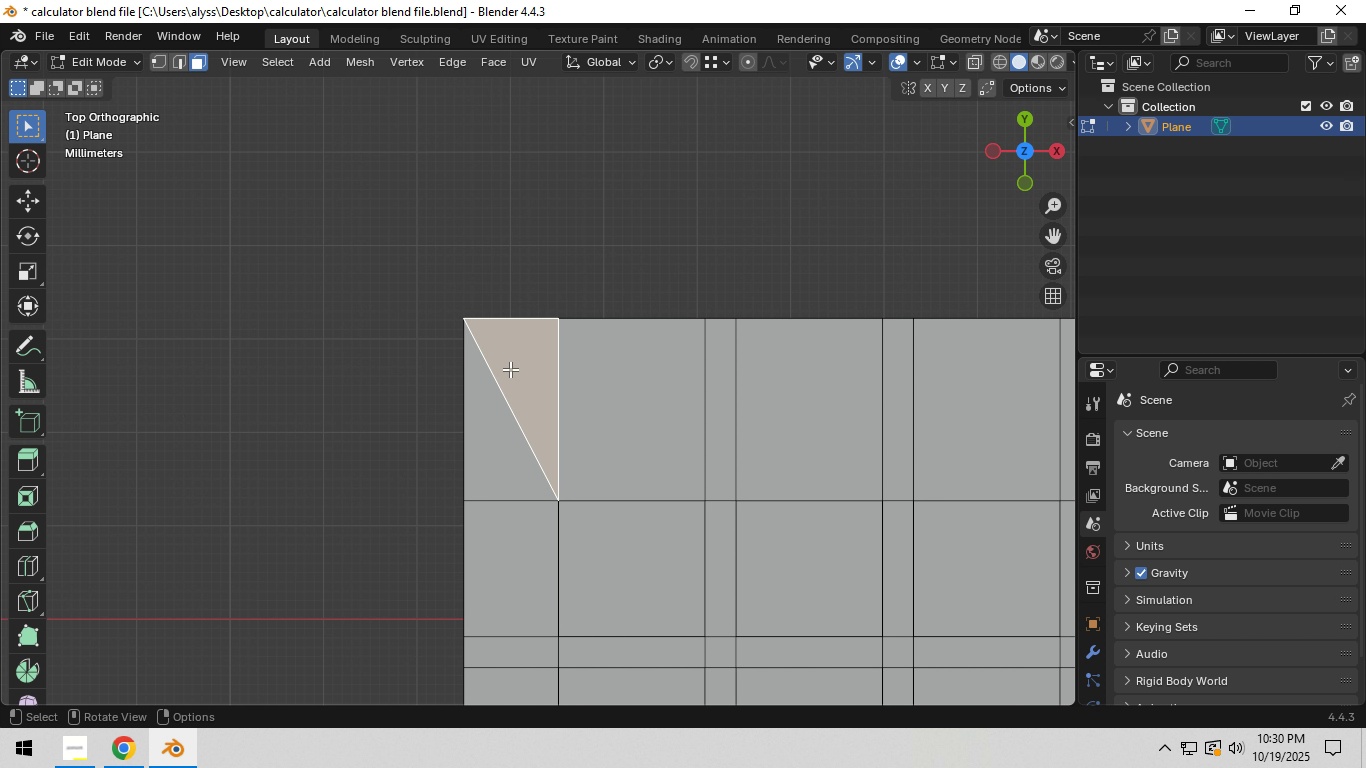 
key(Shift+ShiftLeft)
 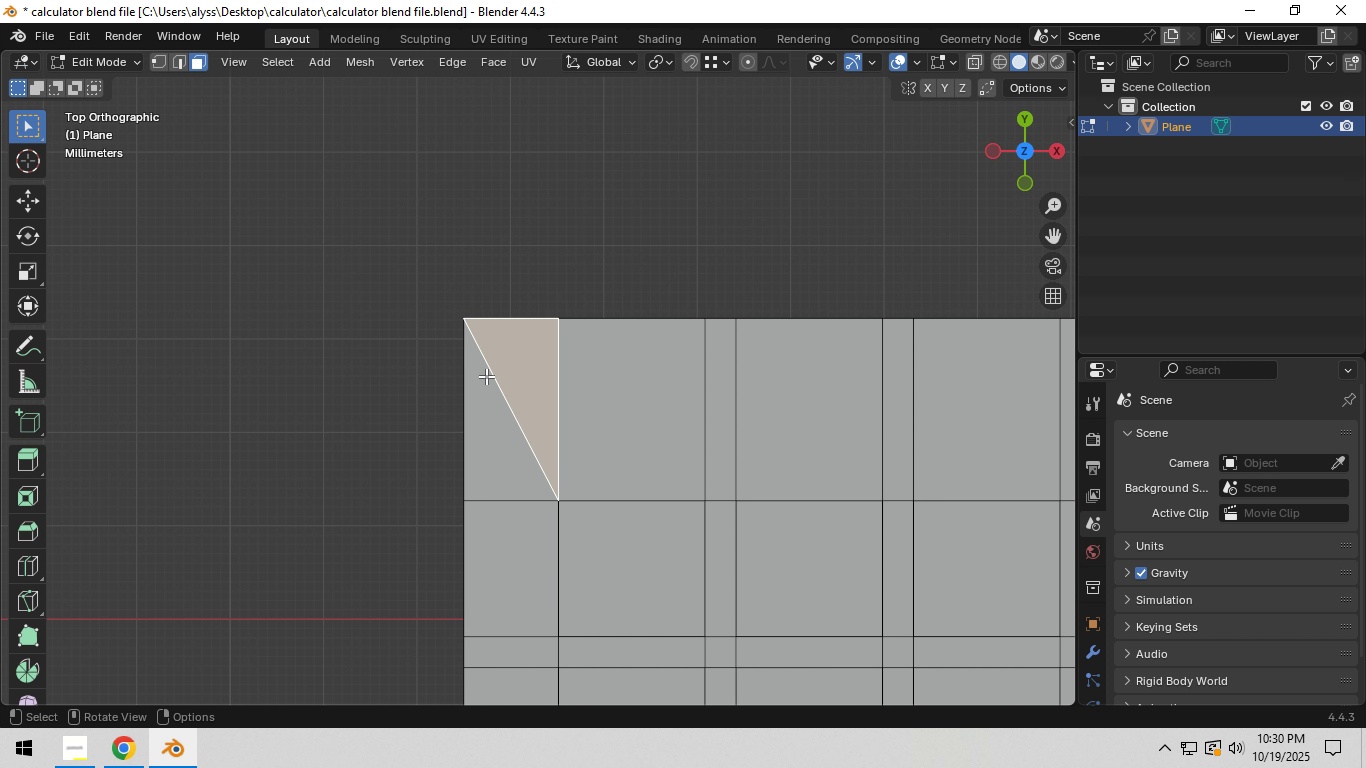 
key(2)
 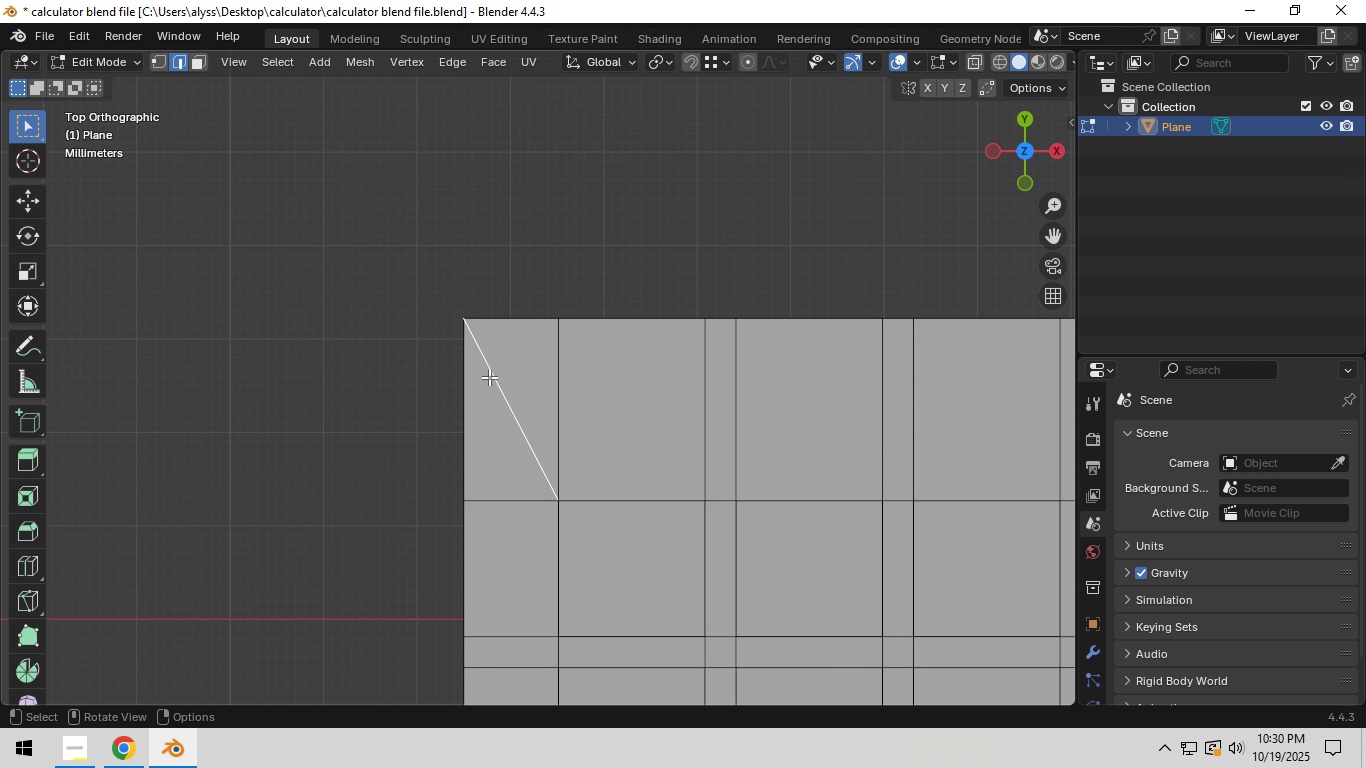 
left_click([489, 377])
 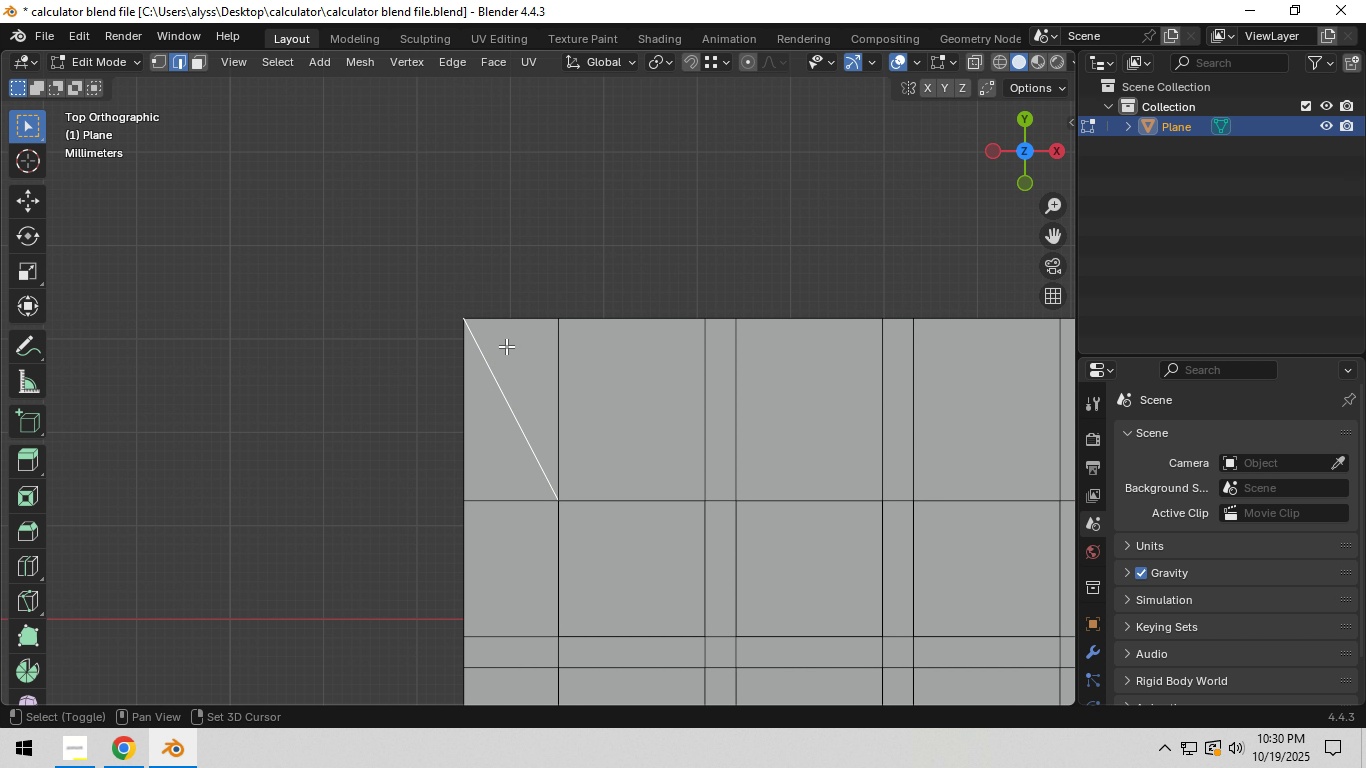 
hold_key(key=ShiftLeft, duration=1.15)
left_click([515, 318])
 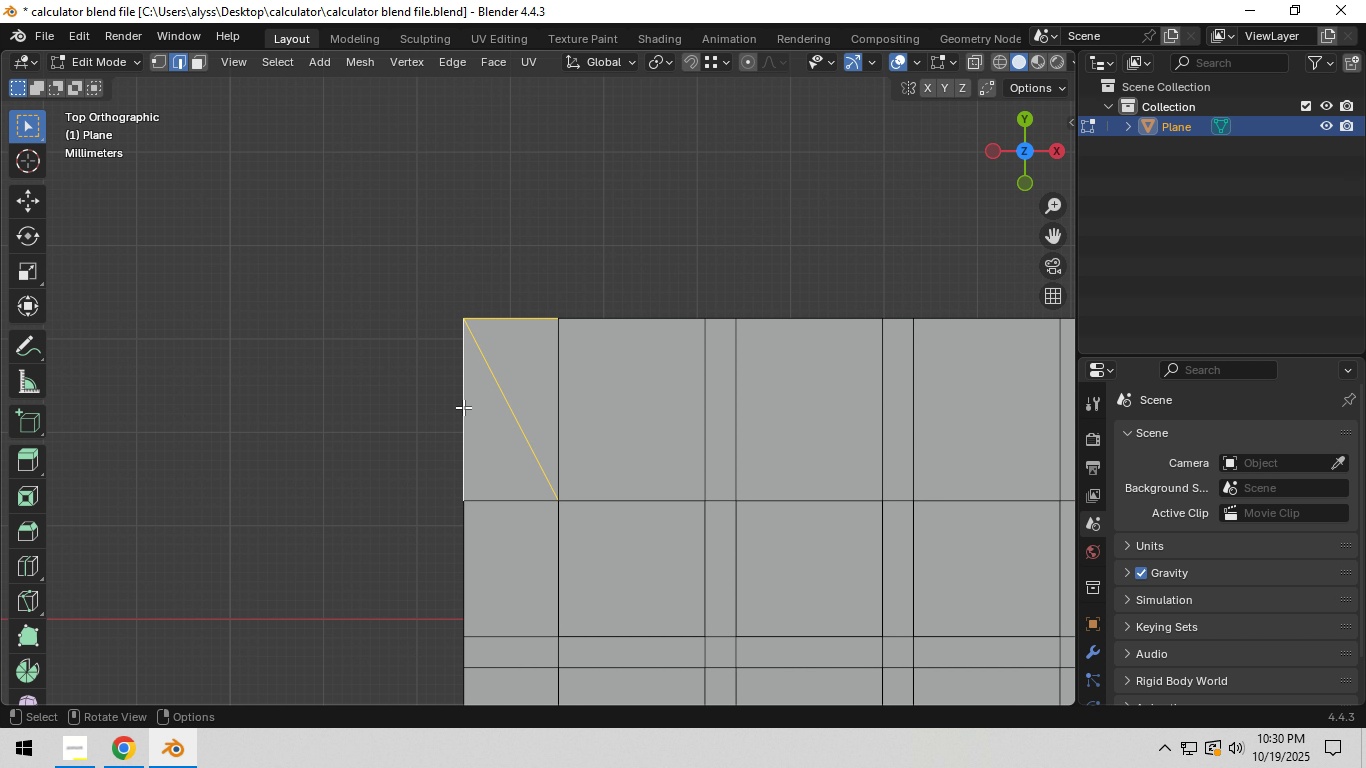 
key(X)
 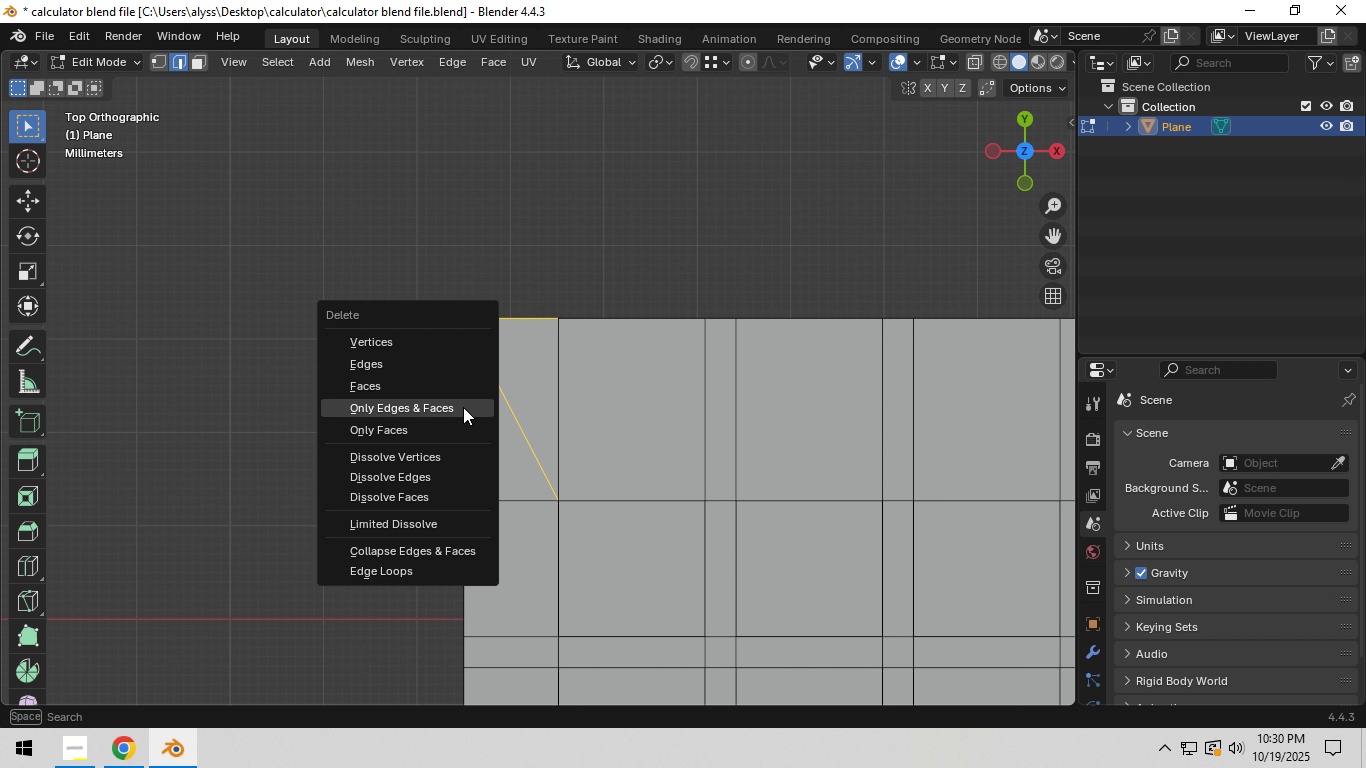 
left_click([463, 407])
 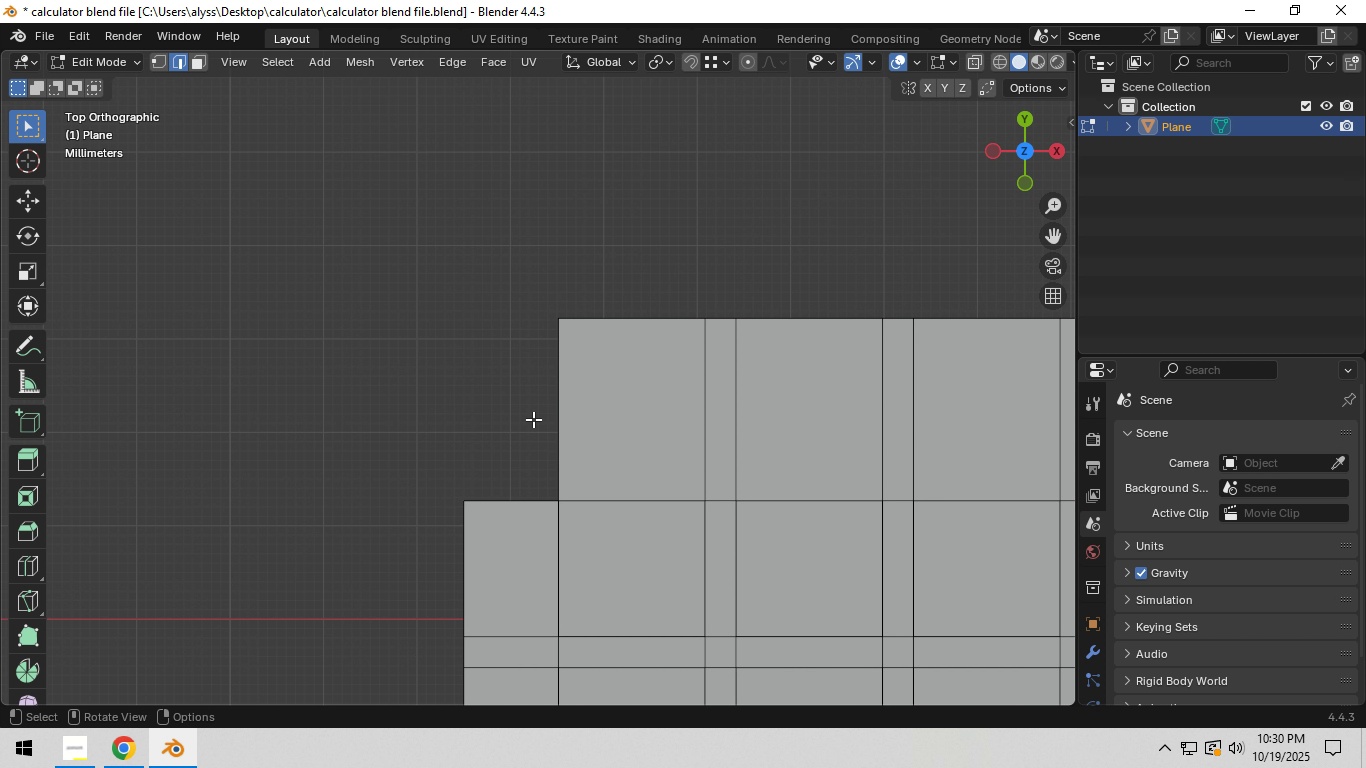 
type(1f)
 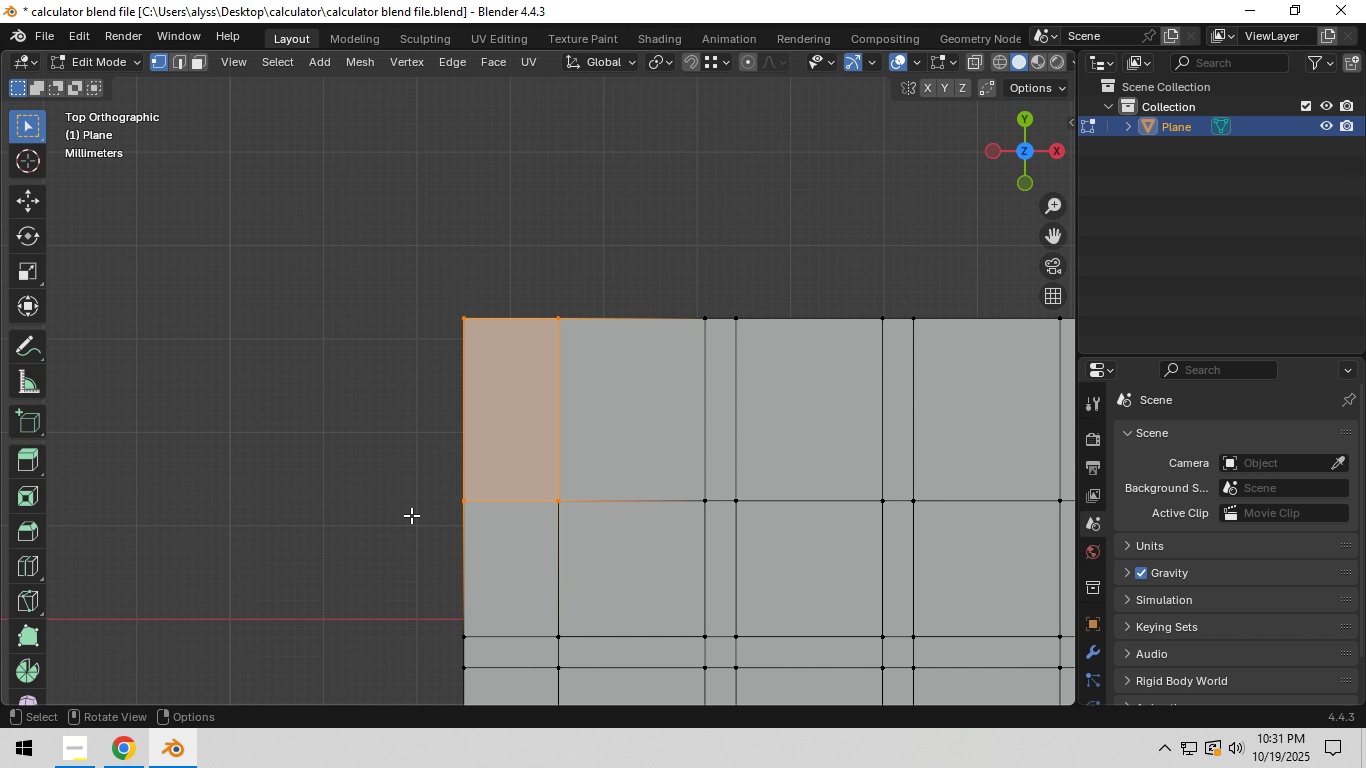 
left_click_drag(start_coordinate=[392, 268], to_coordinate=[579, 527])
 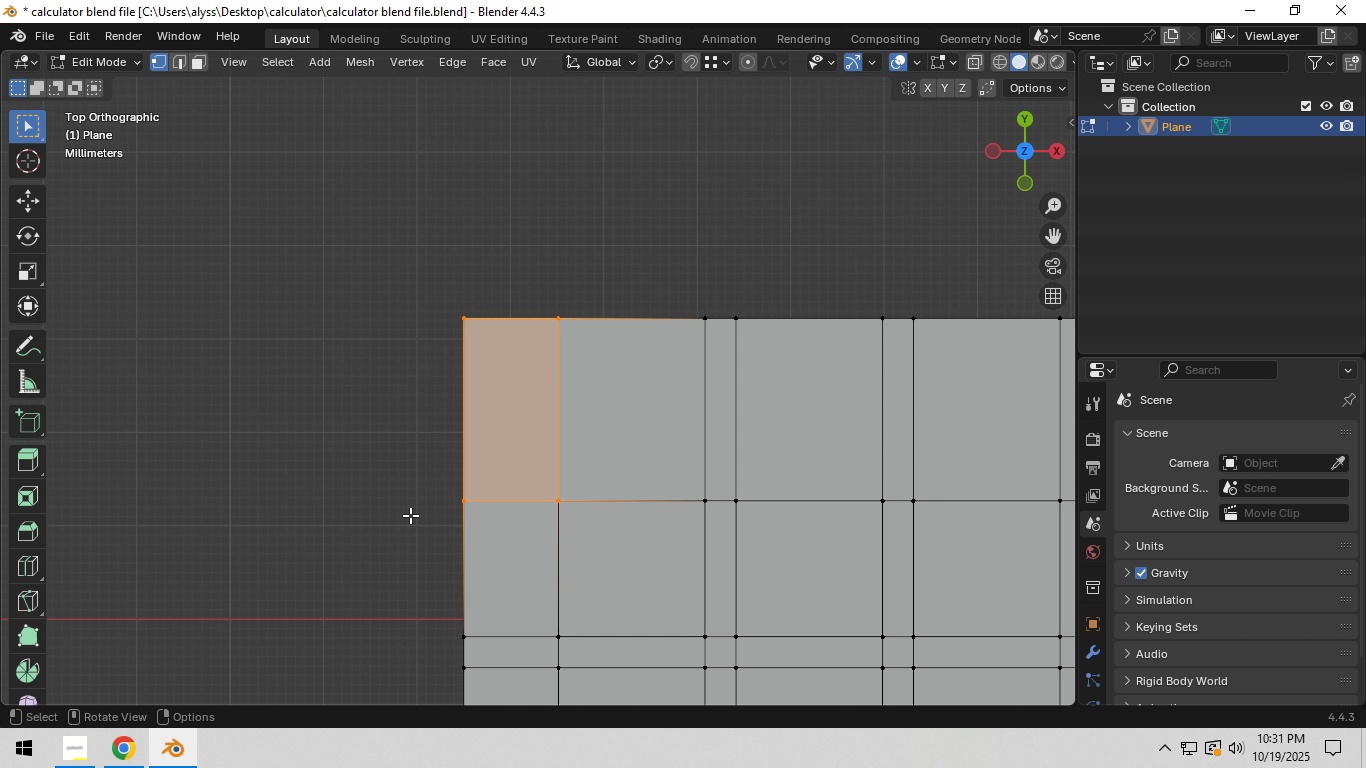 
left_click([411, 515])
 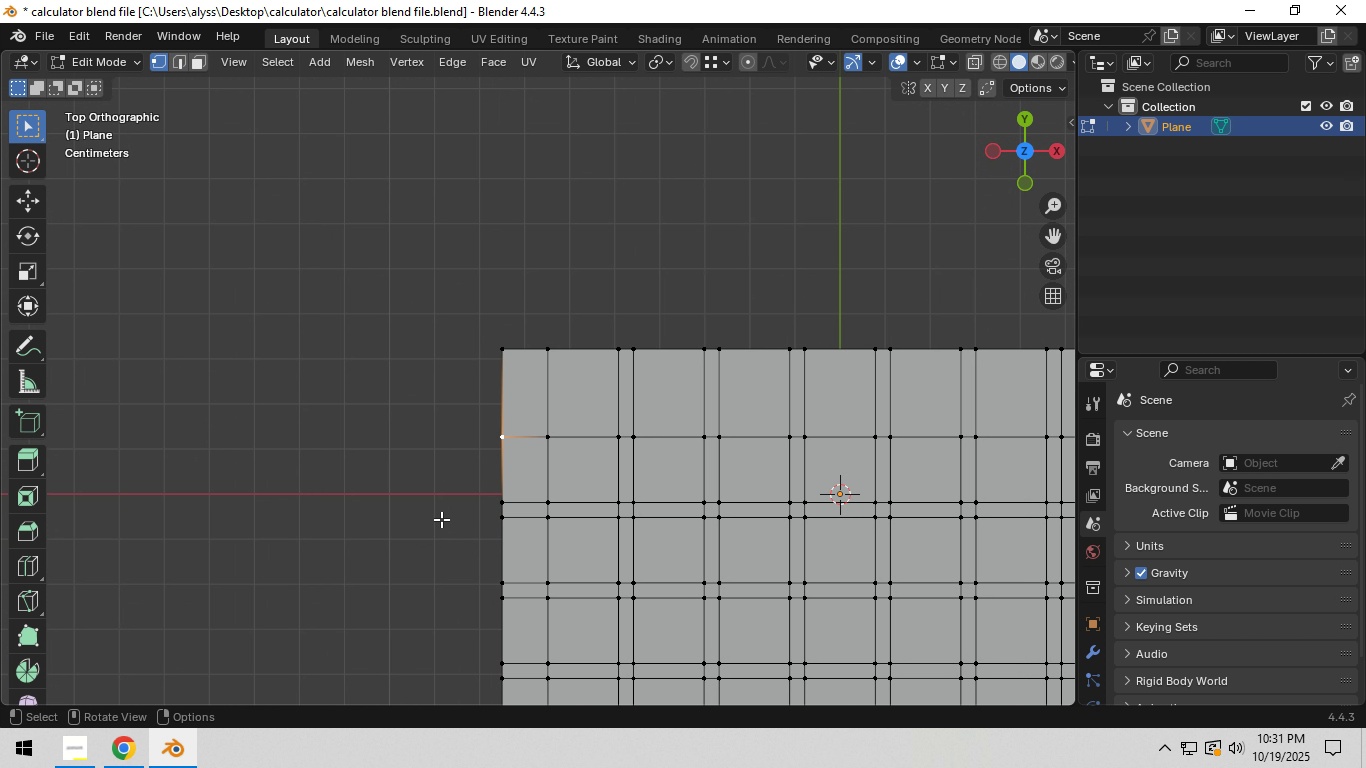 
scroll: coordinate [440, 519], scroll_direction: down, amount: 6.0
 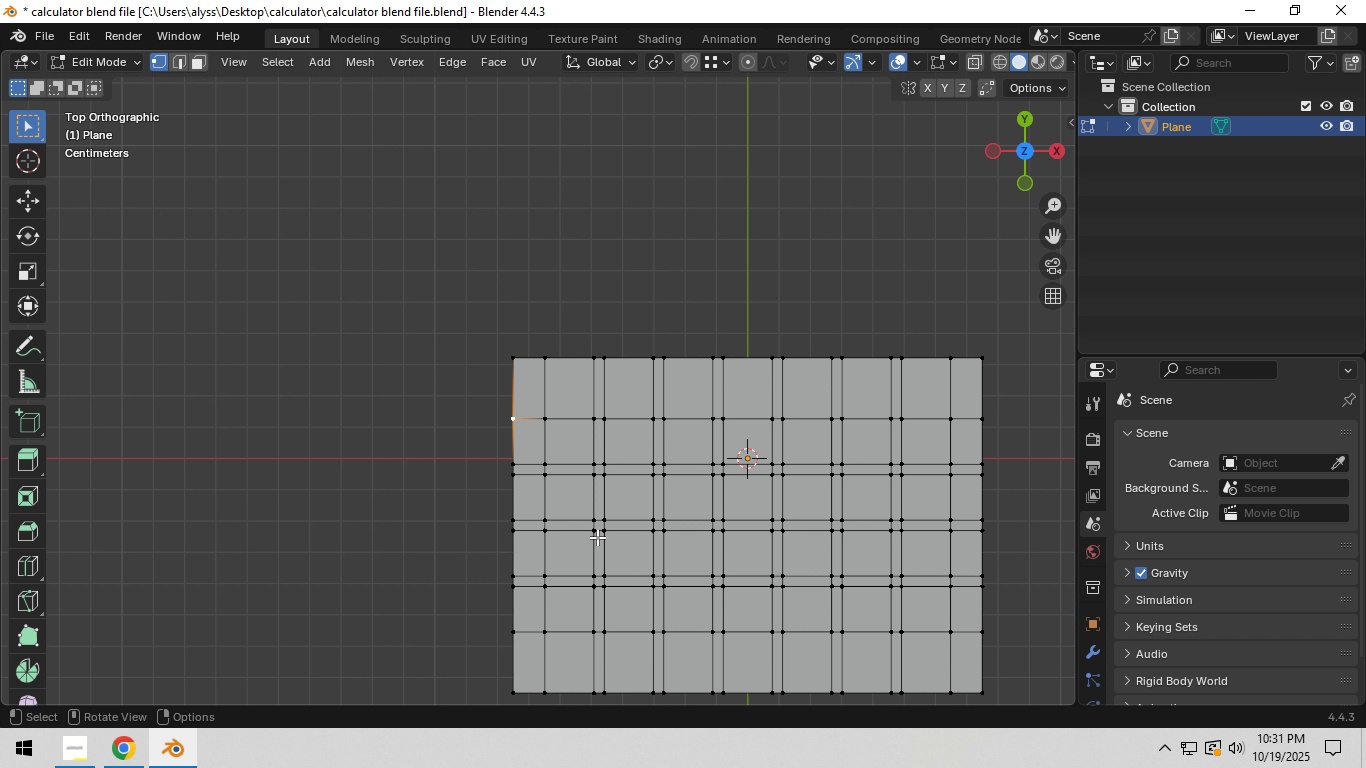 
key(Tab)
 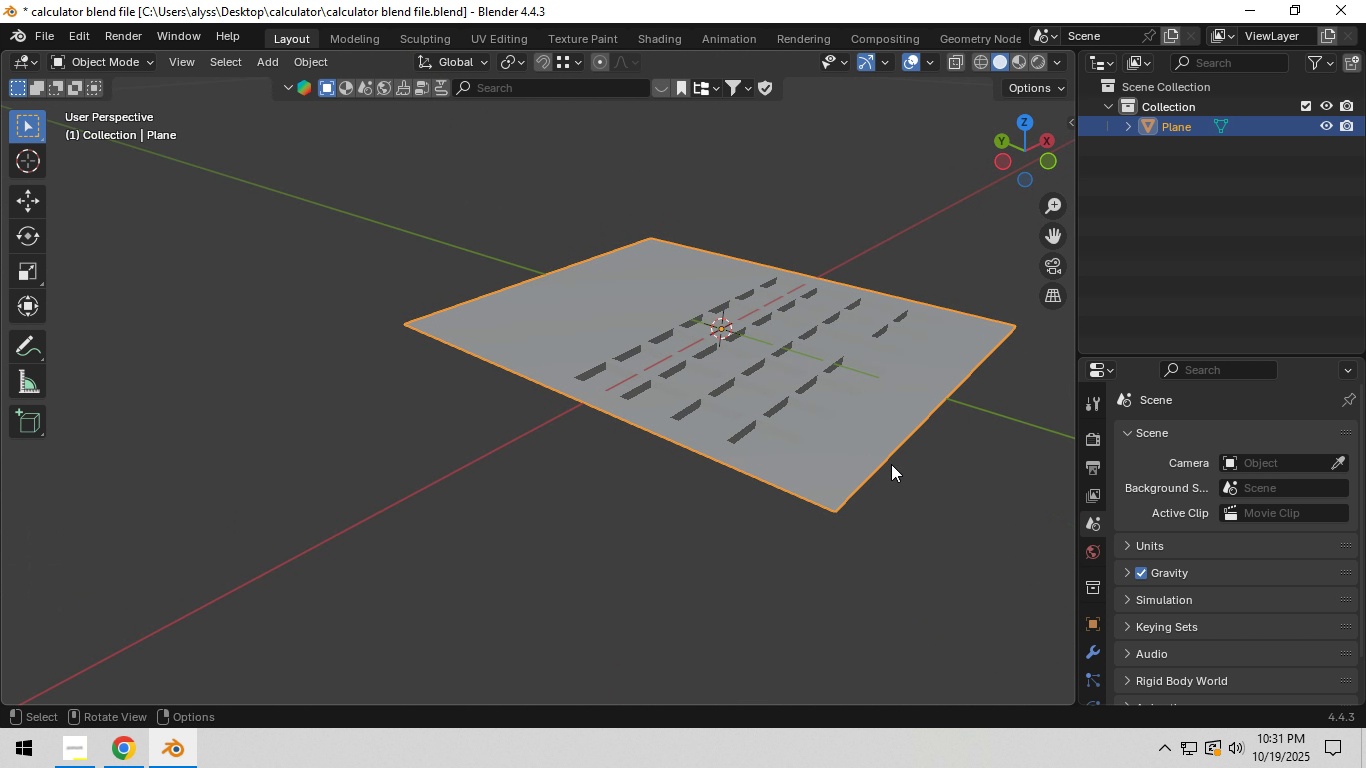 
left_click([952, 510])
 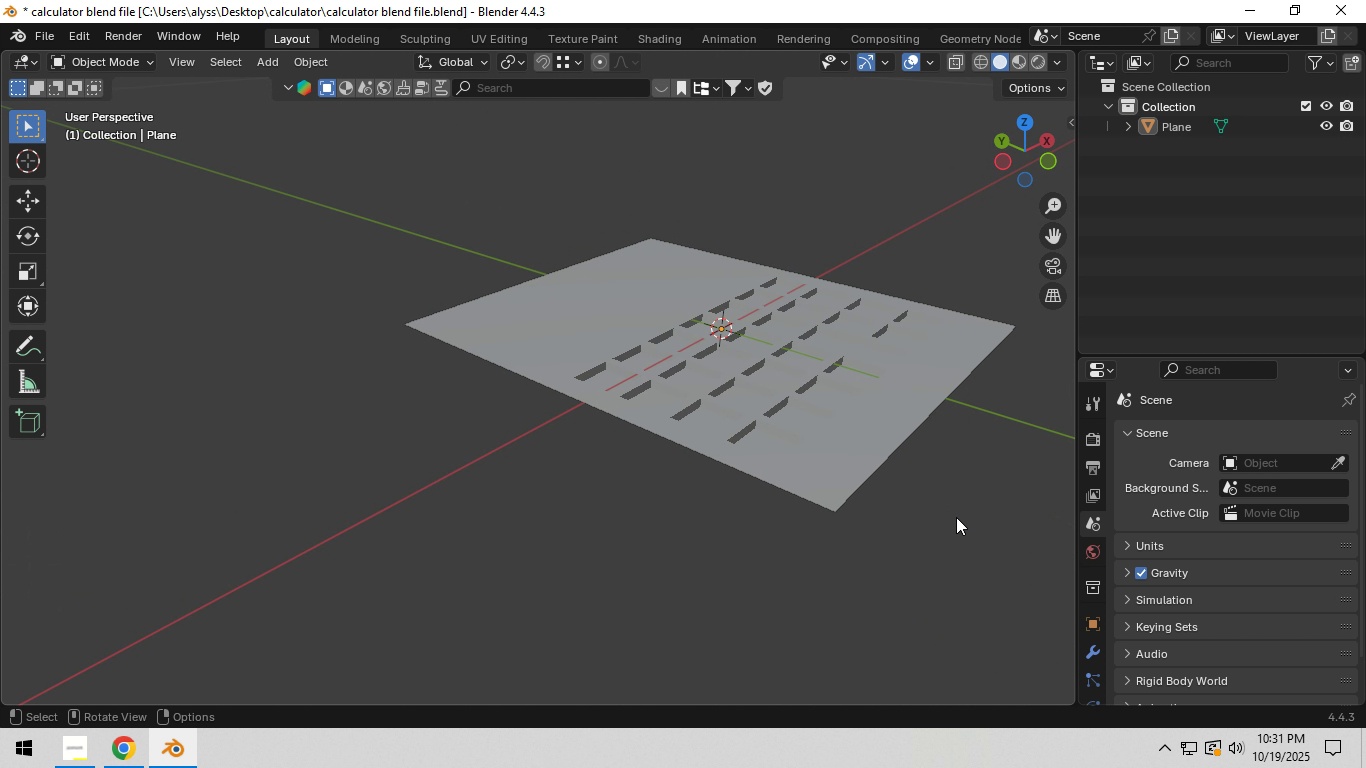 
key(Control+S)
 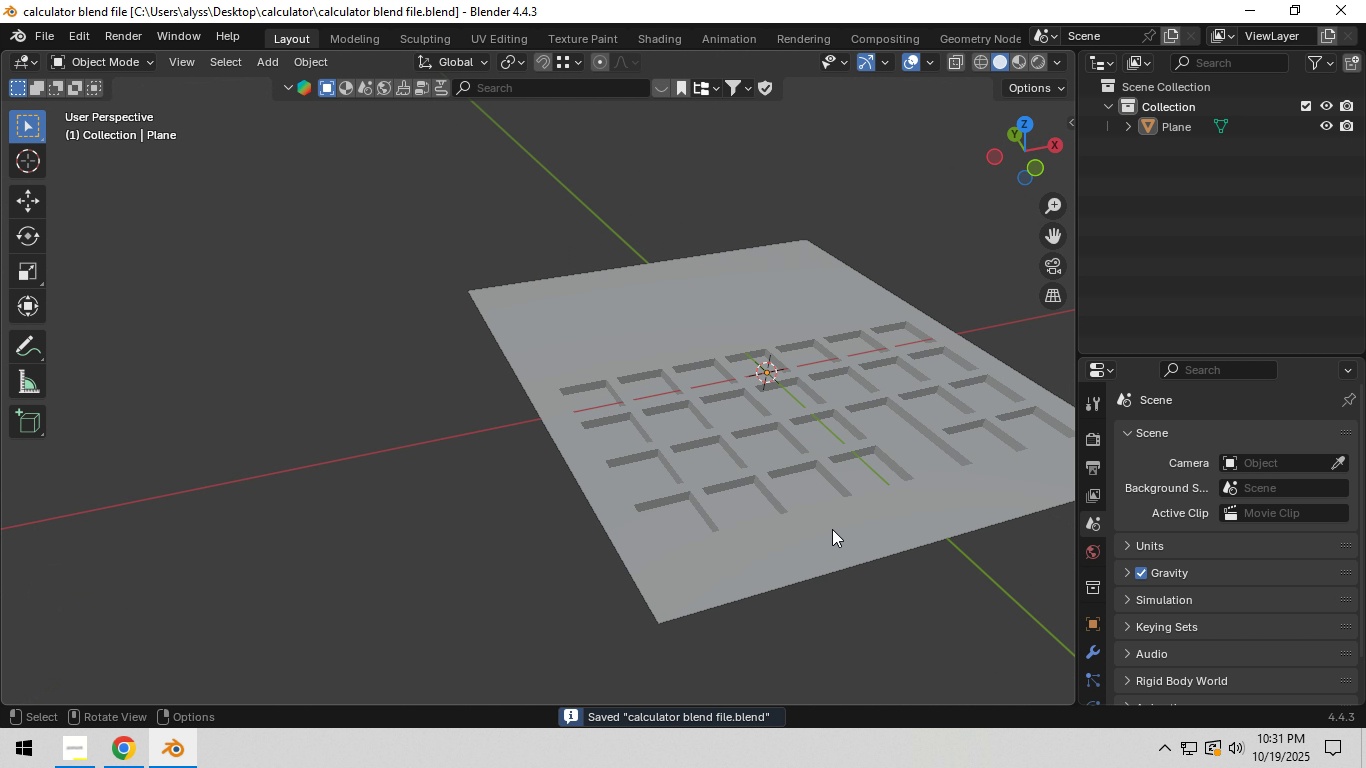 
left_click([832, 529])
 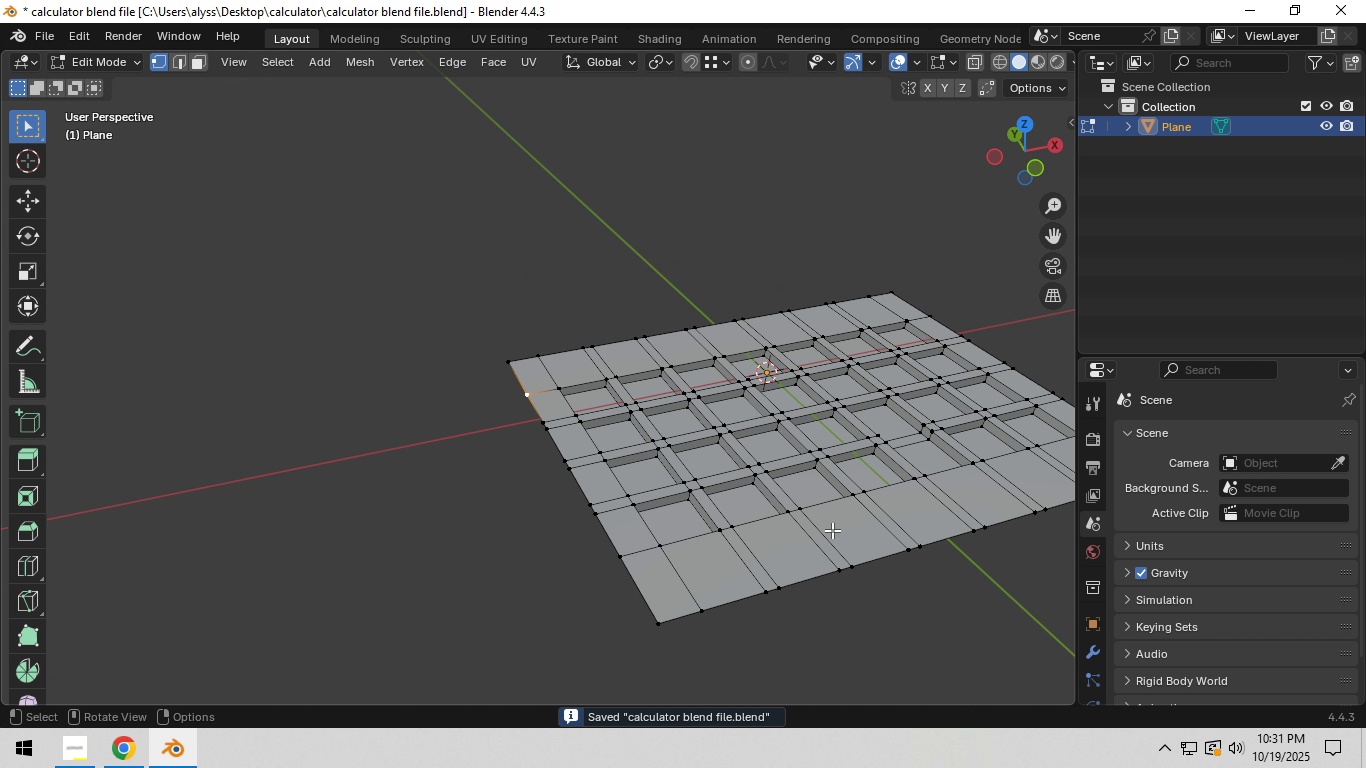 
key(Tab)
key(Tab)
key(Tab)
key(Tab)
key(Tab)
key(Tab)
type(z)
key(Tab)
type(gy)
 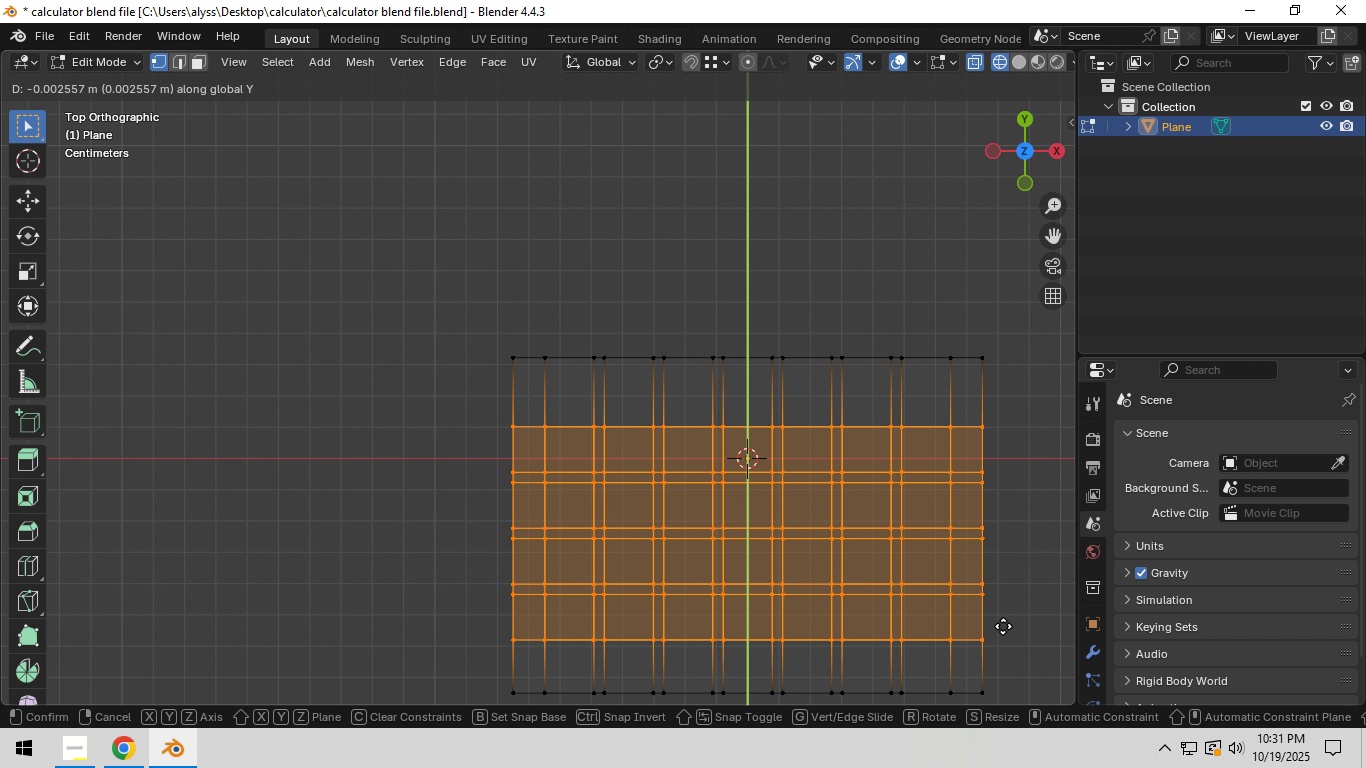 
hold_key(key=Backquote, duration=0.32)
 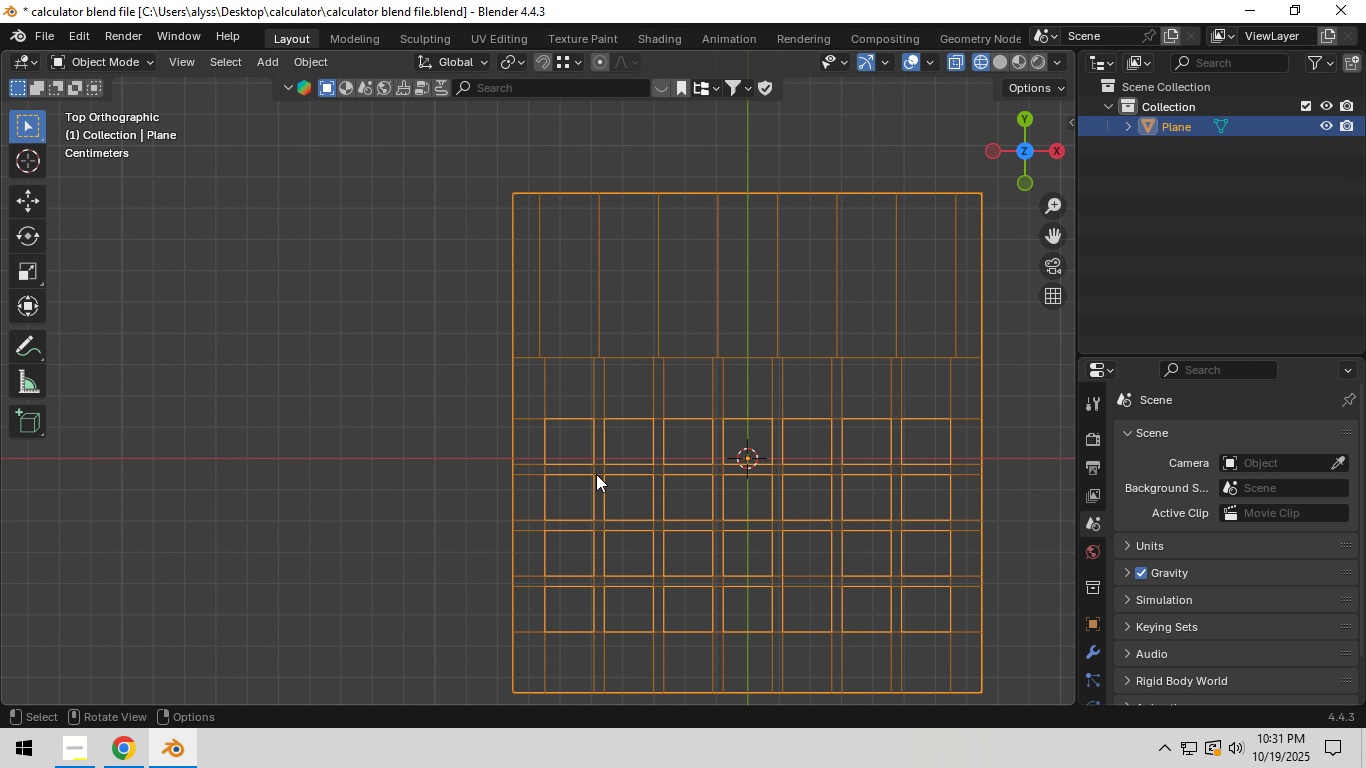 
left_click_drag(start_coordinate=[485, 415], to_coordinate=[1027, 644])
 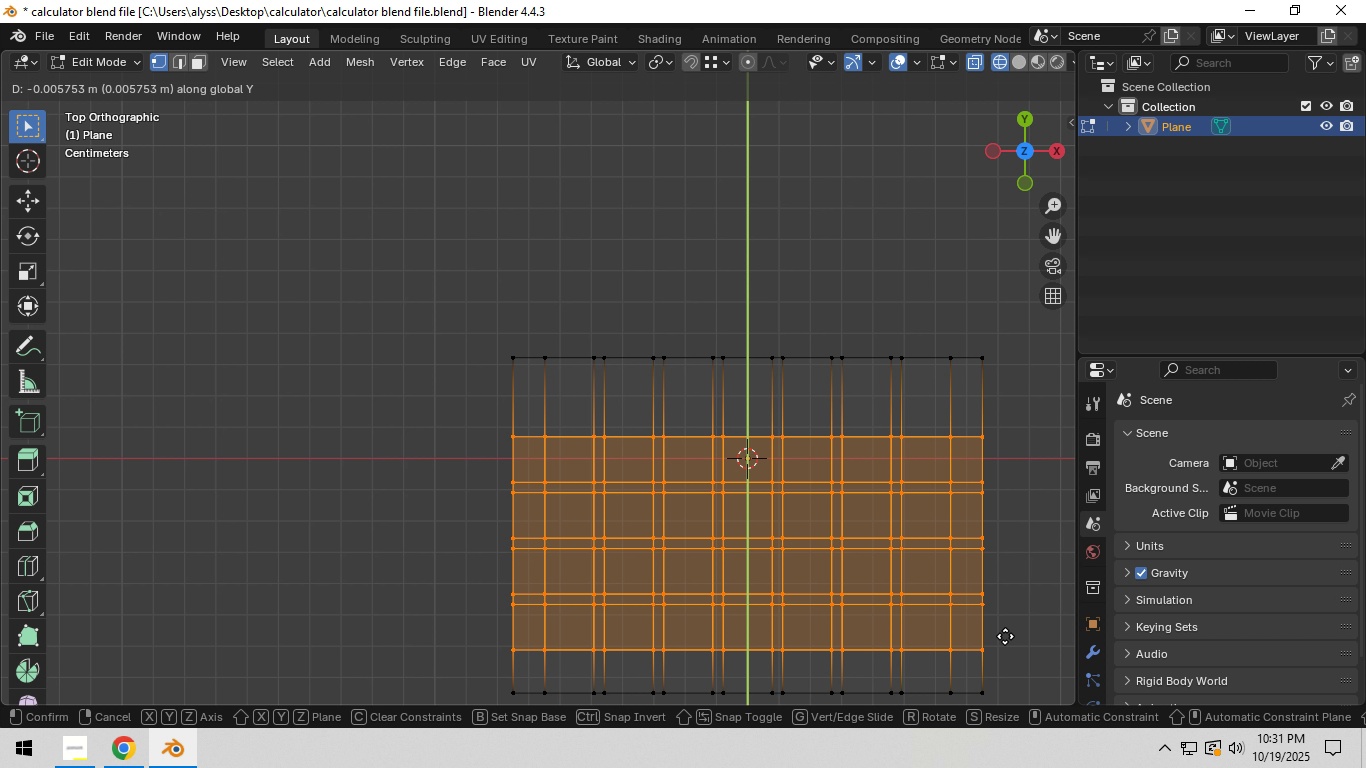 
double_click([1009, 616])
 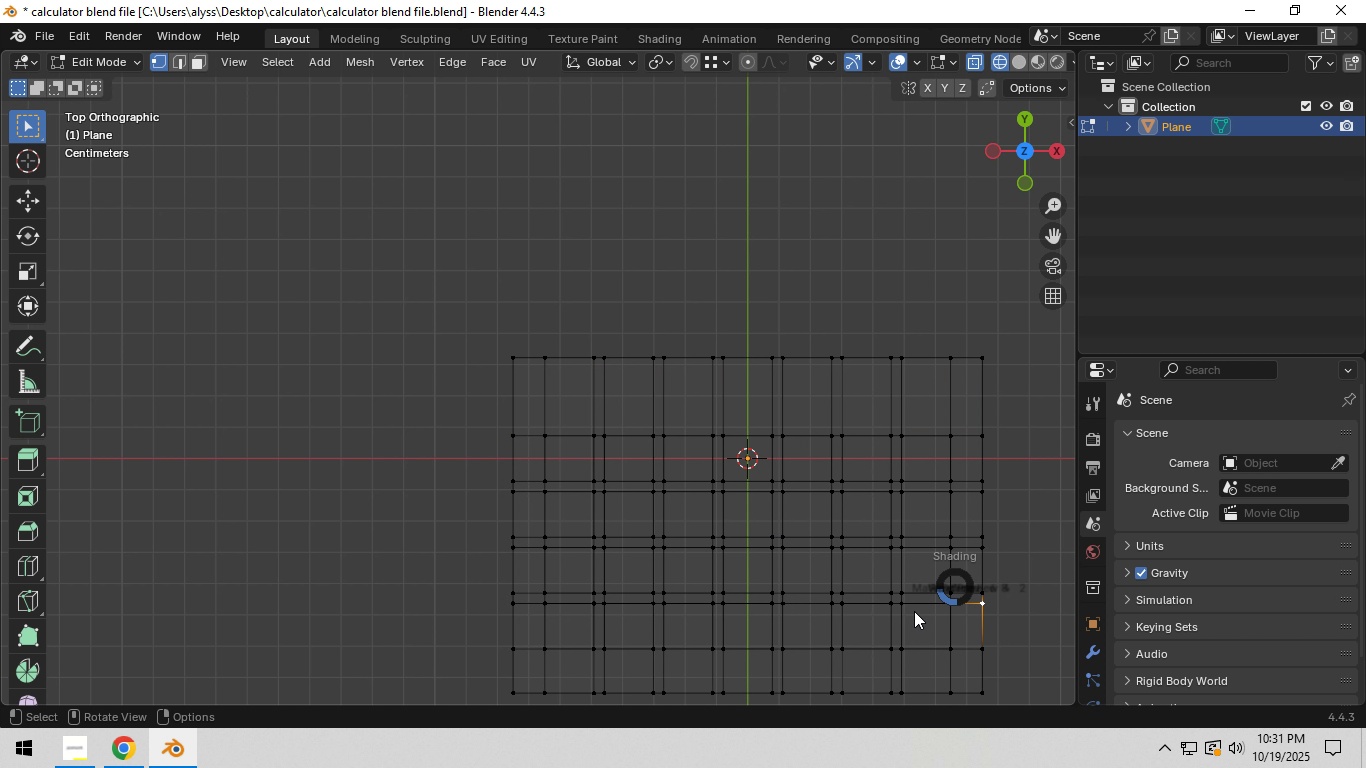 
key(Z)
 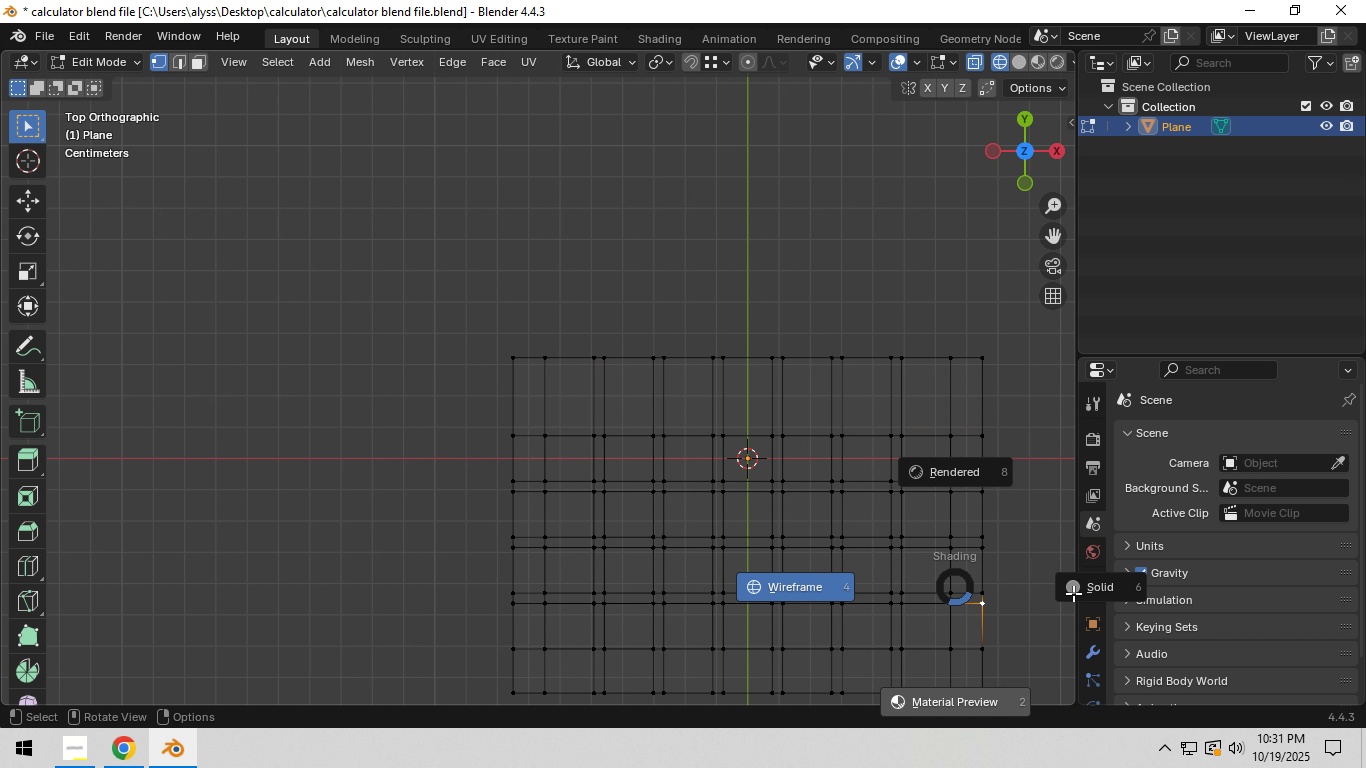 
left_click([1074, 593])
 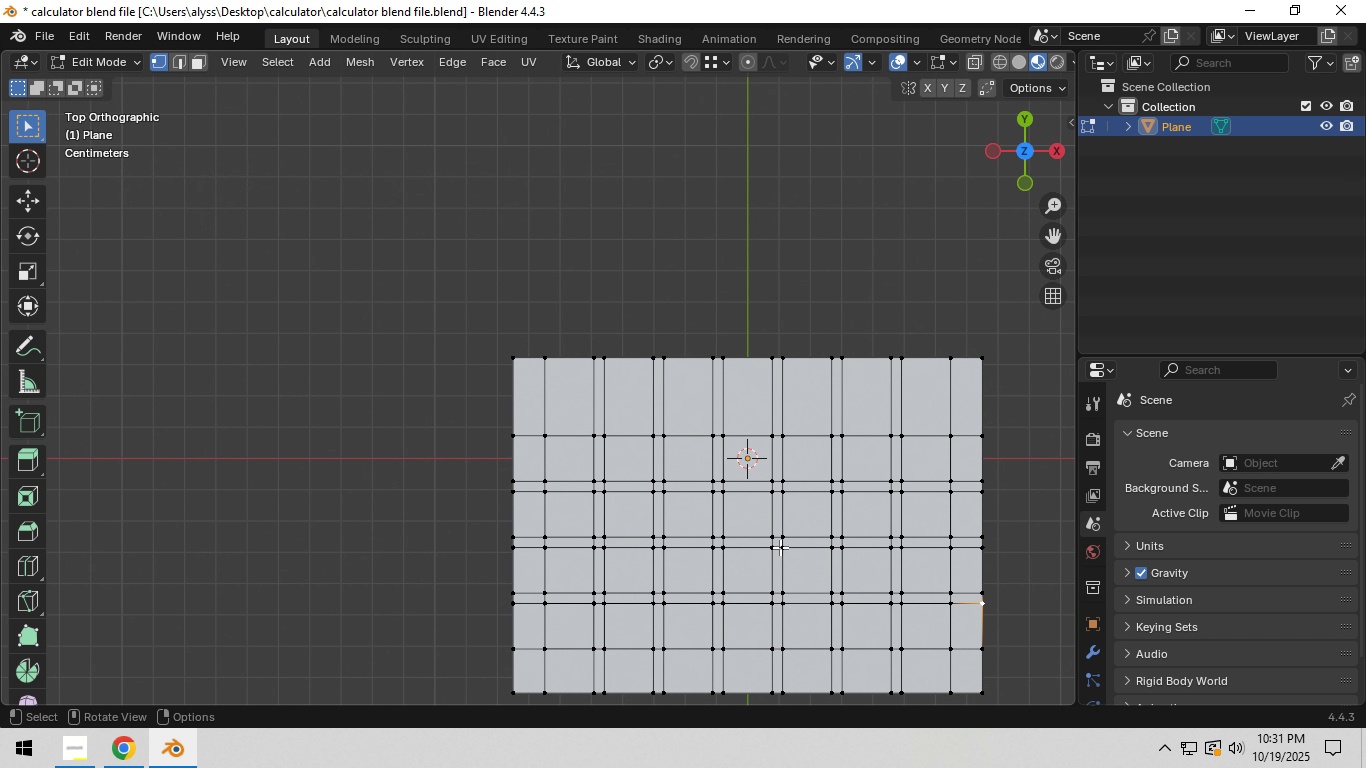 
hold_key(key=Z, duration=0.34)
 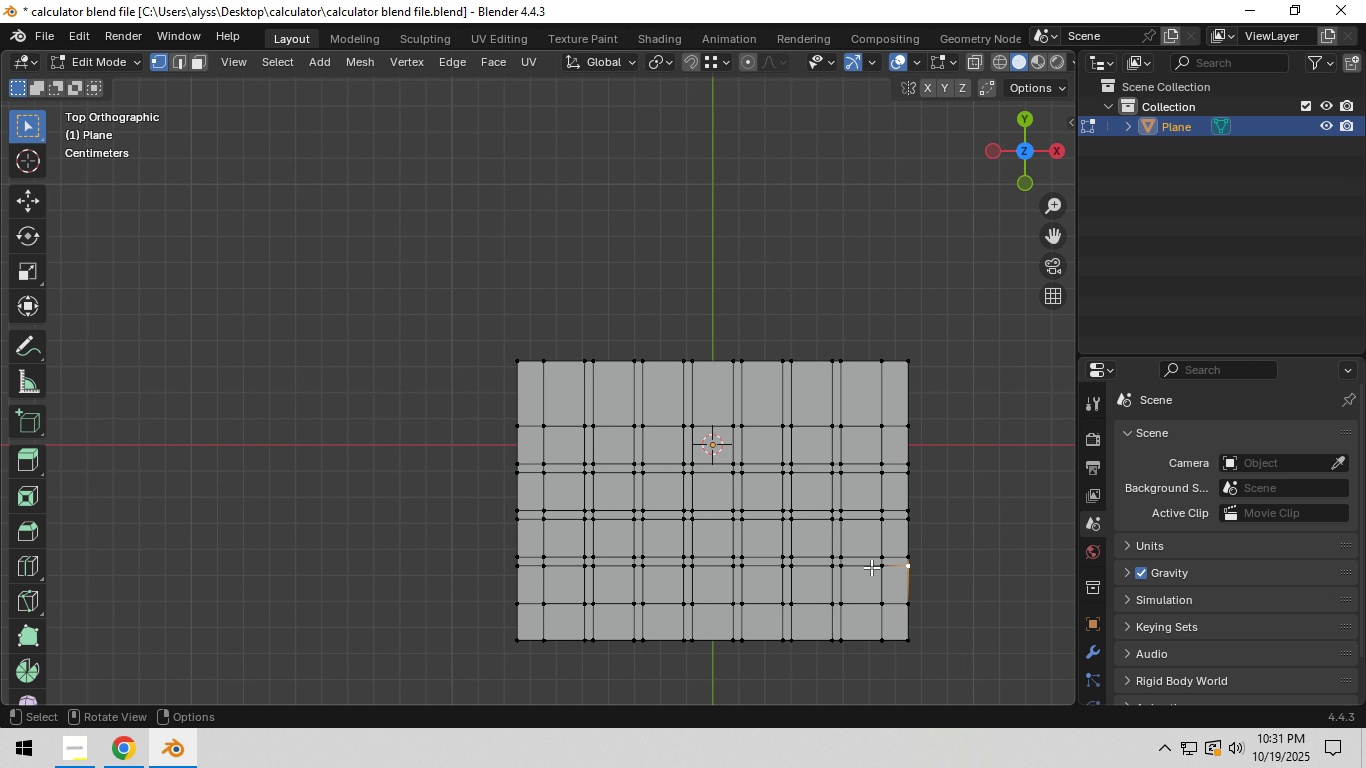 
scroll: coordinate [871, 568], scroll_direction: down, amount: 3.0
 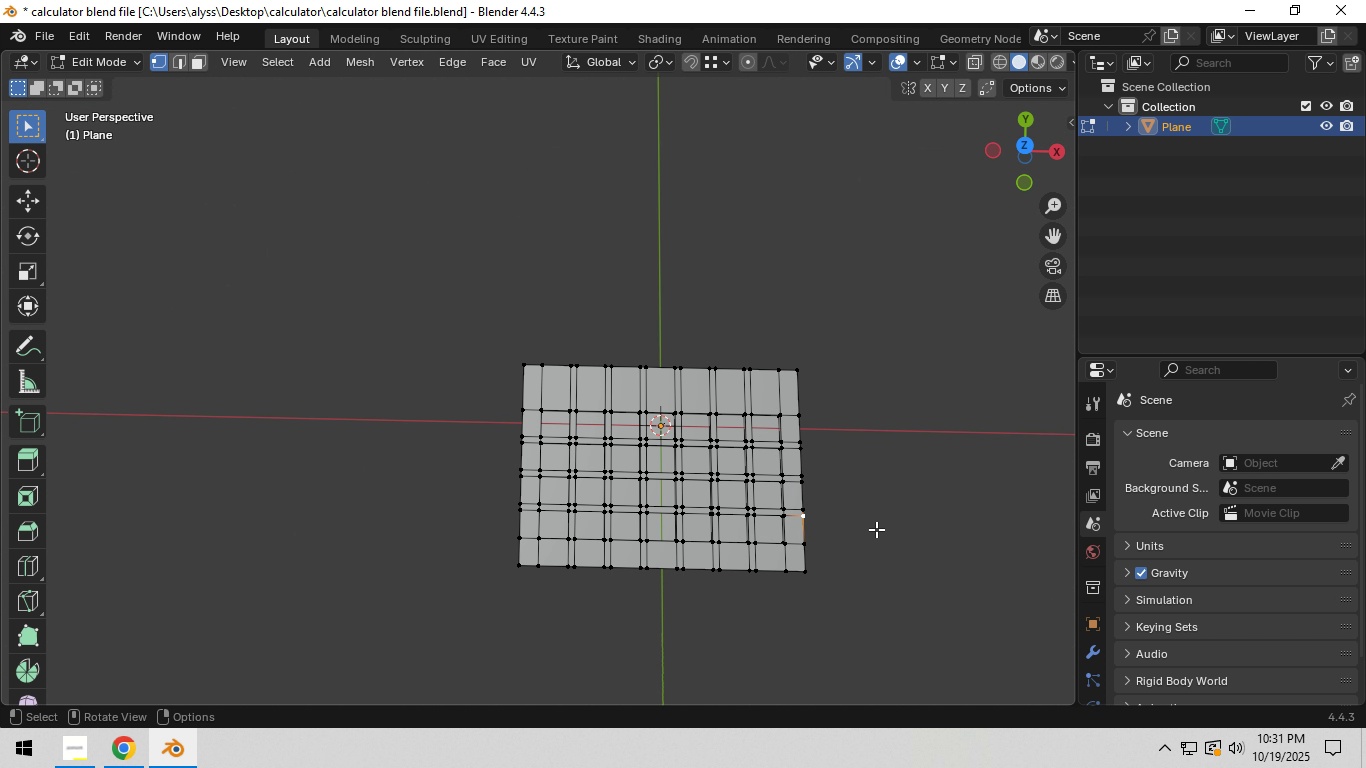 
key(Tab)
 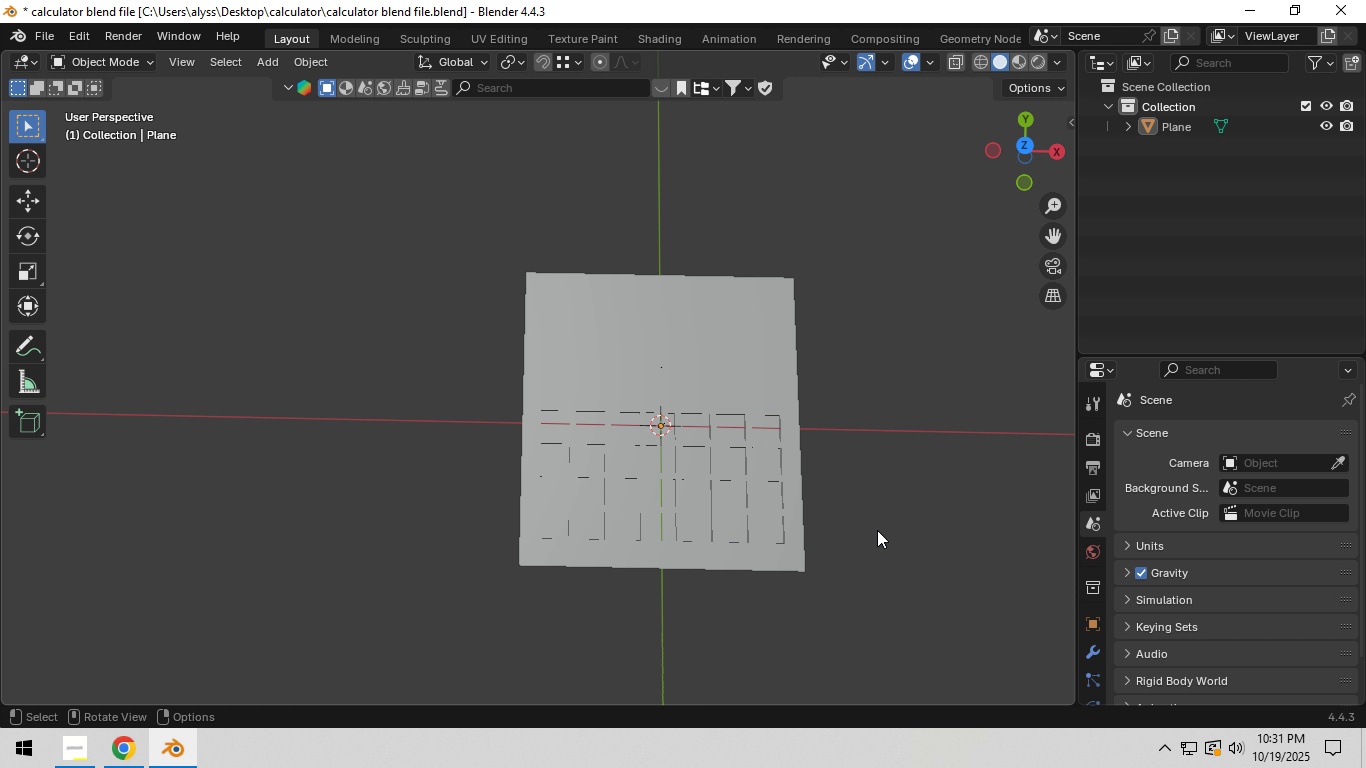 
left_click([877, 530])
 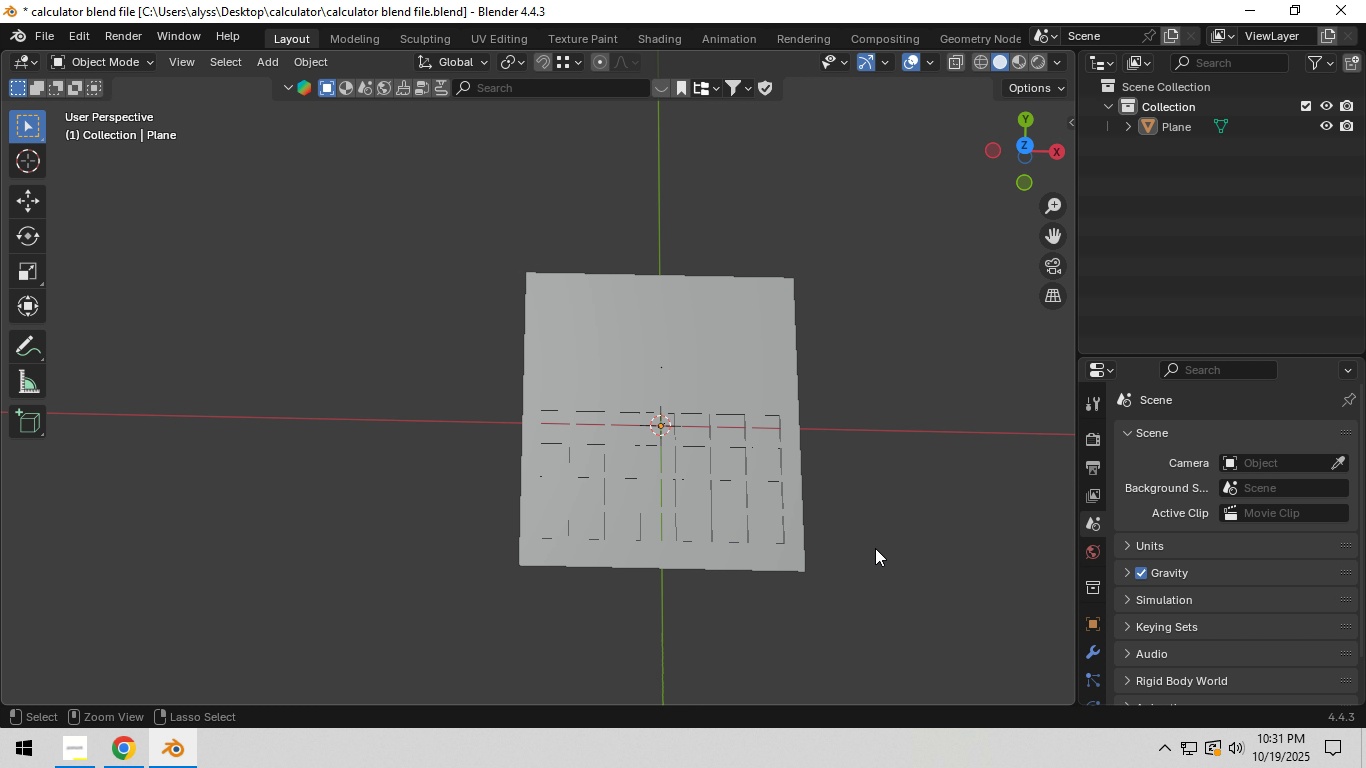 
key(Control+S)
 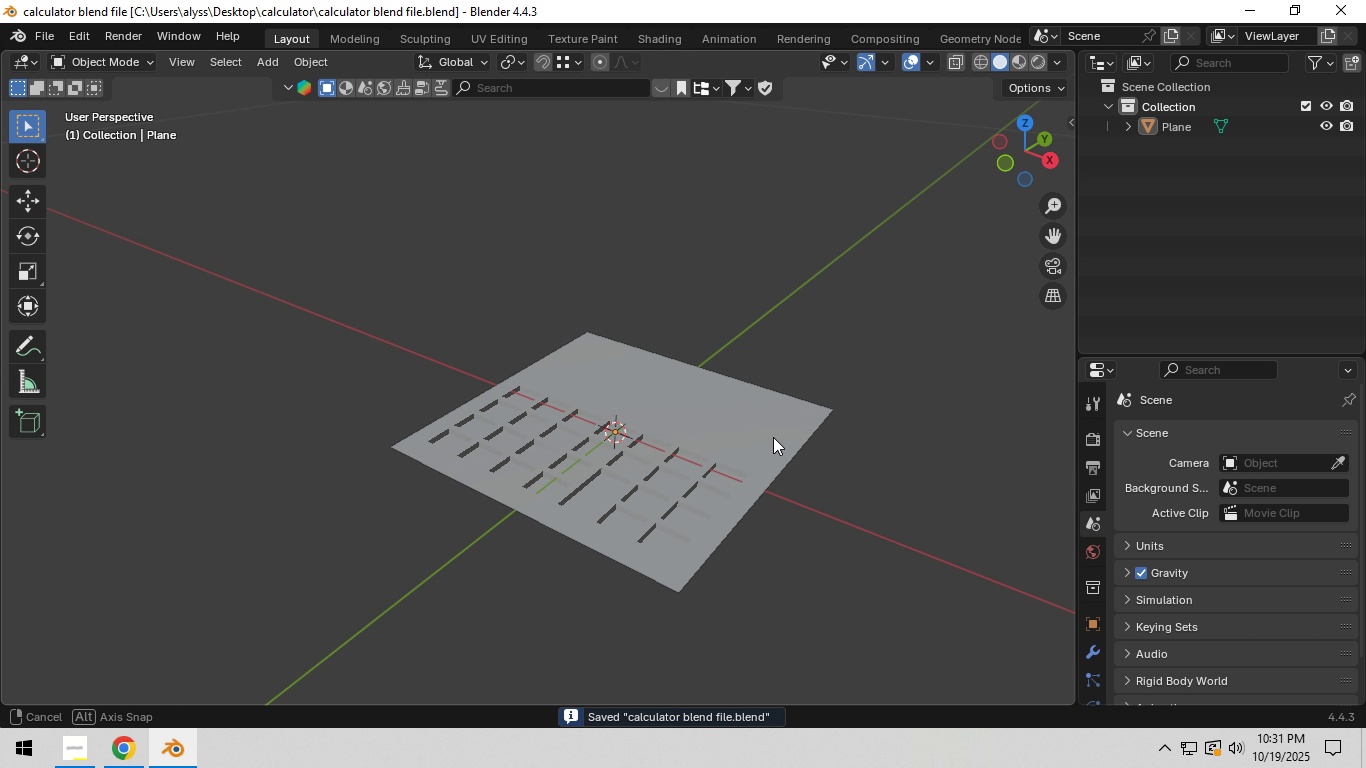 
scroll: coordinate [681, 499], scroll_direction: up, amount: 4.0
 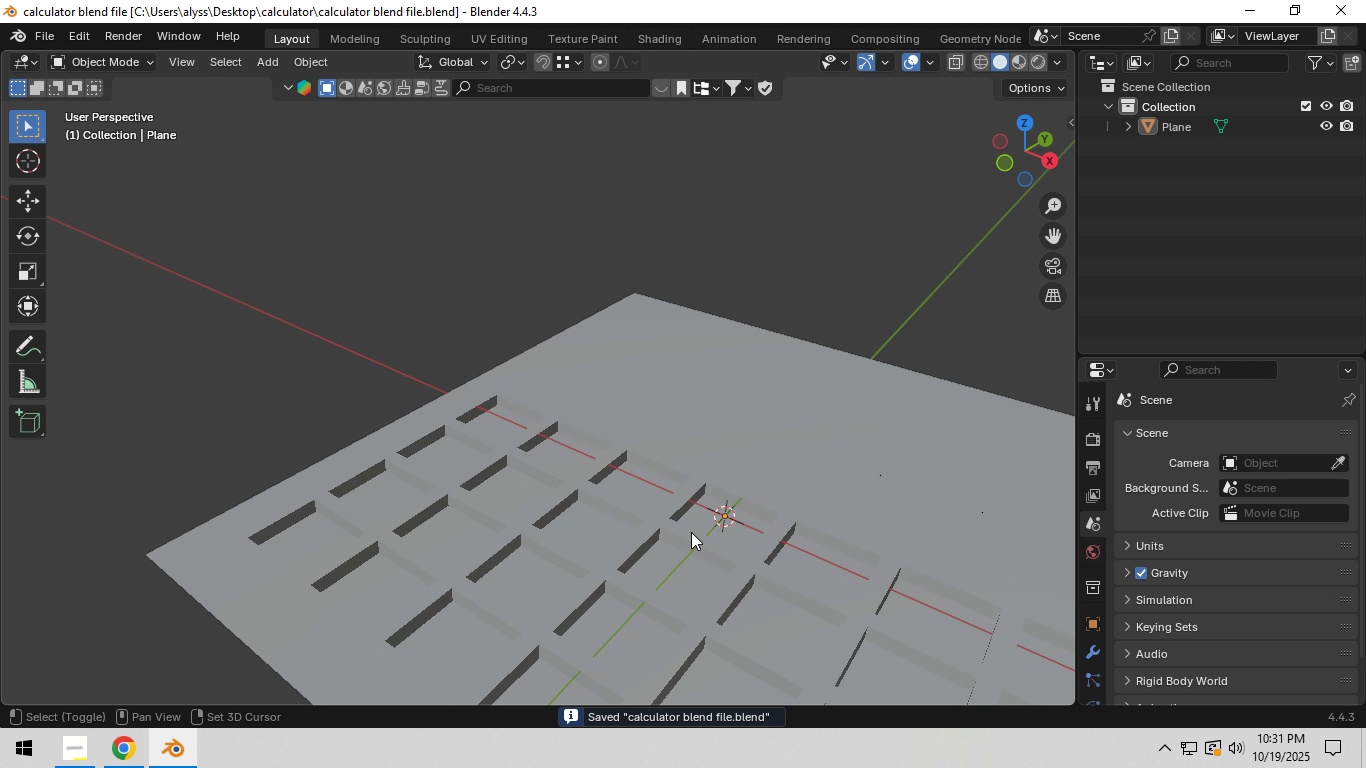 
hold_key(key=ShiftLeft, duration=1.36)
 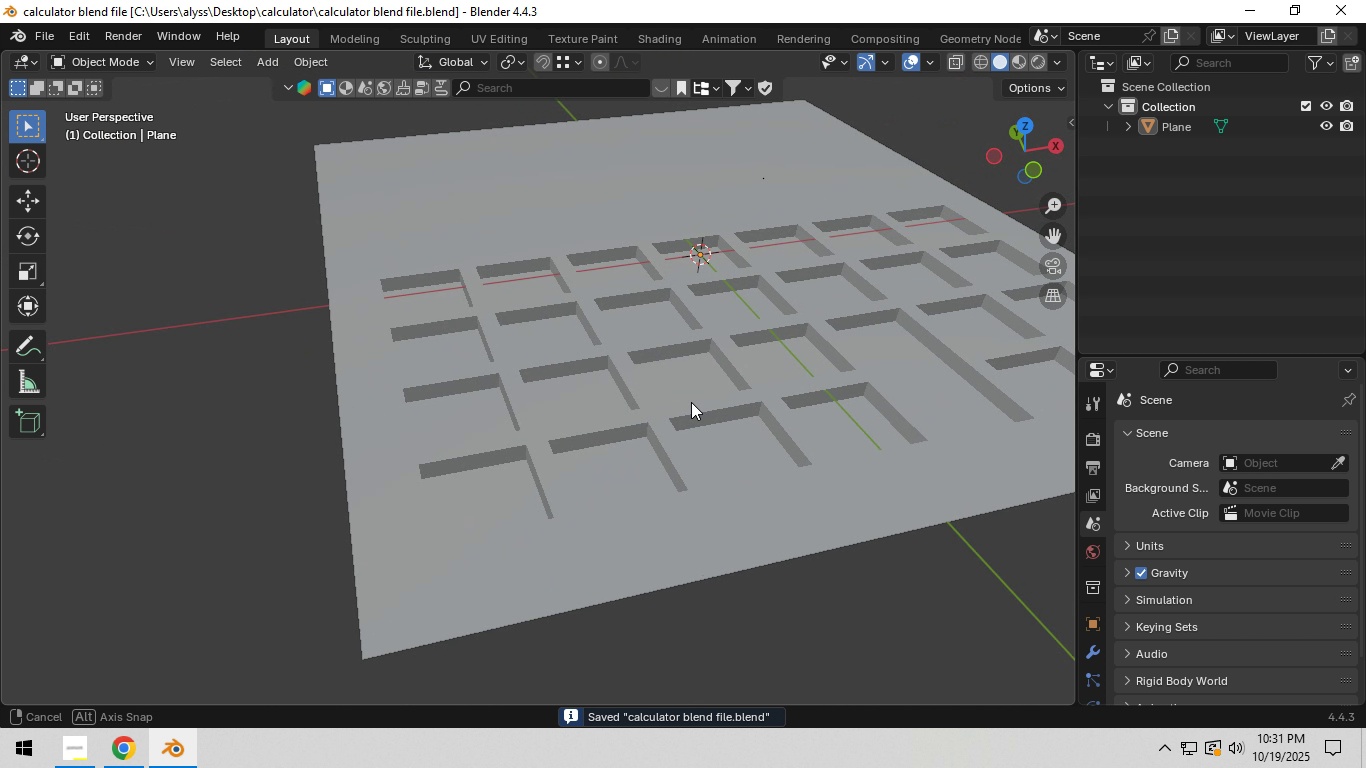 
left_click([742, 542])
 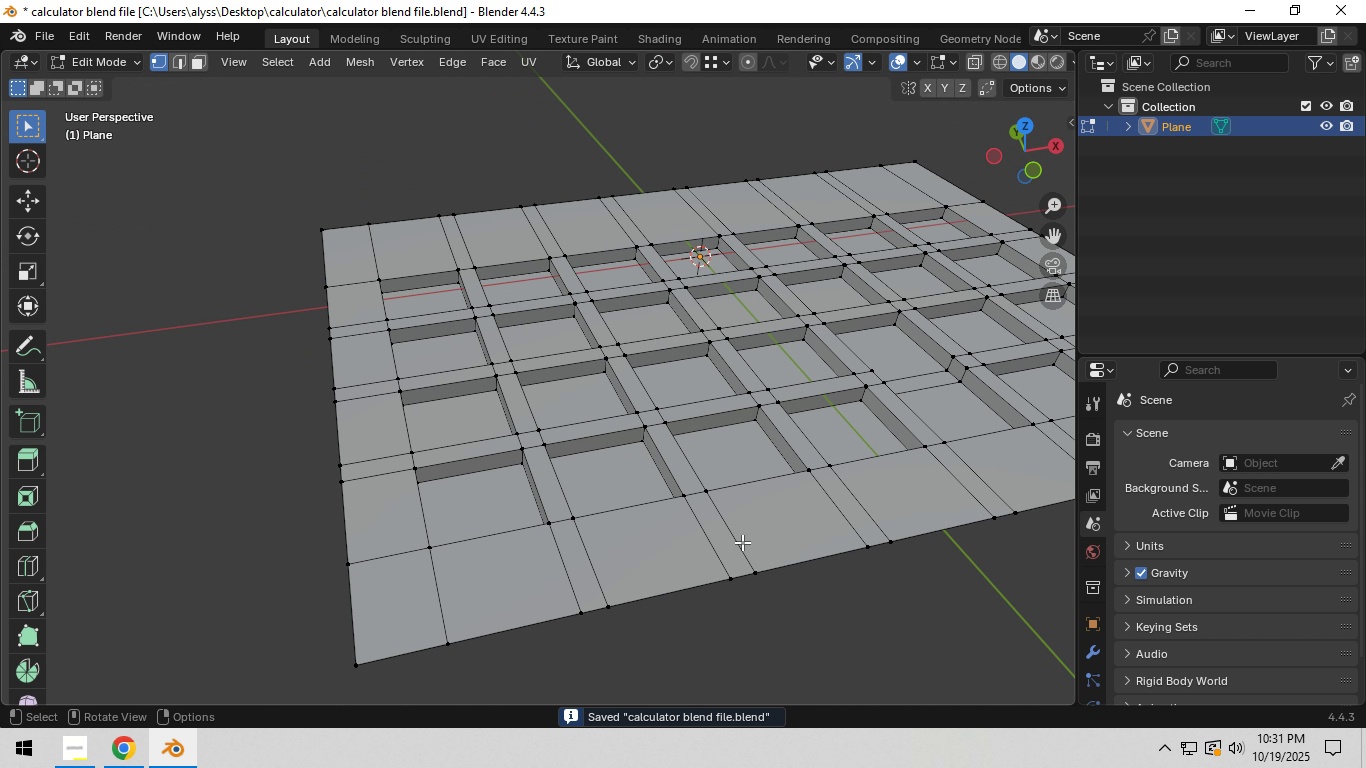 
key(Tab)
 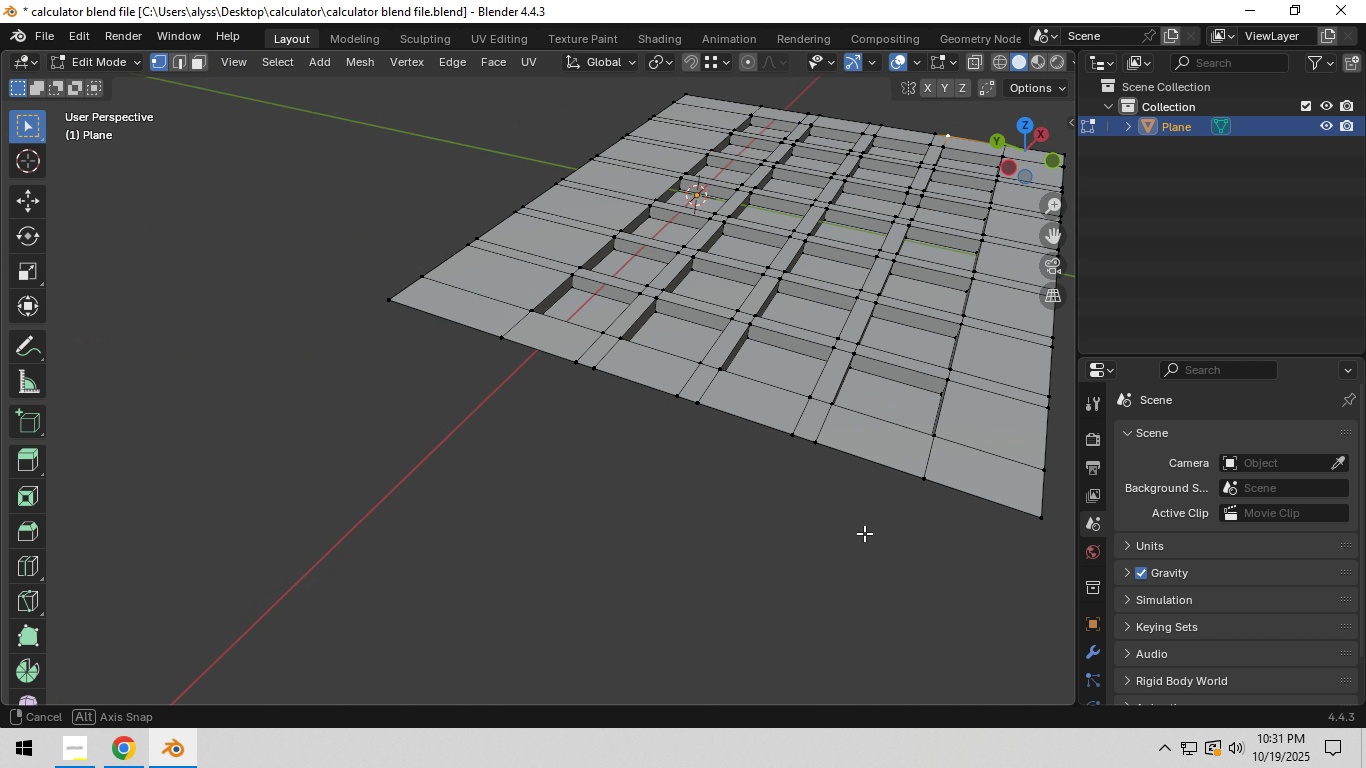 
hold_key(key=ShiftLeft, duration=0.33)
 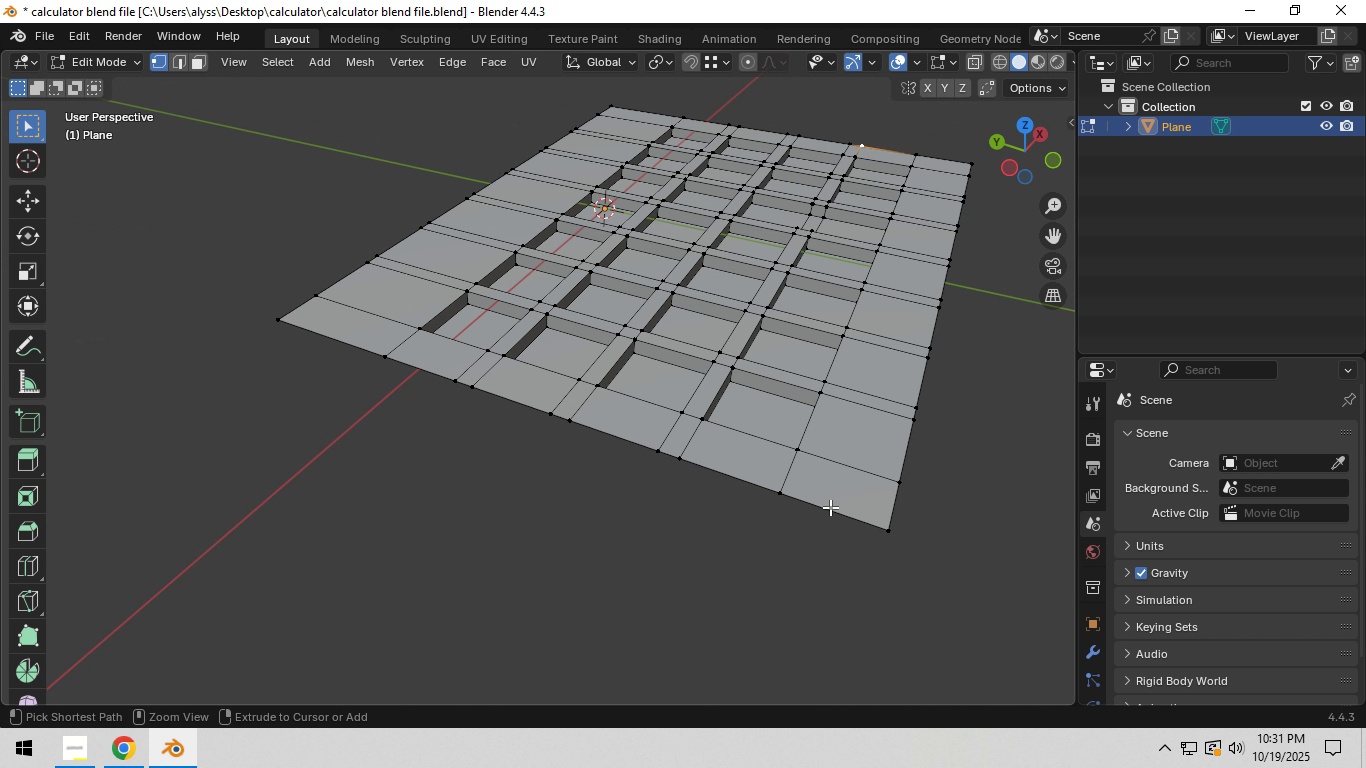 
hold_key(key=ControlLeft, duration=0.74)
 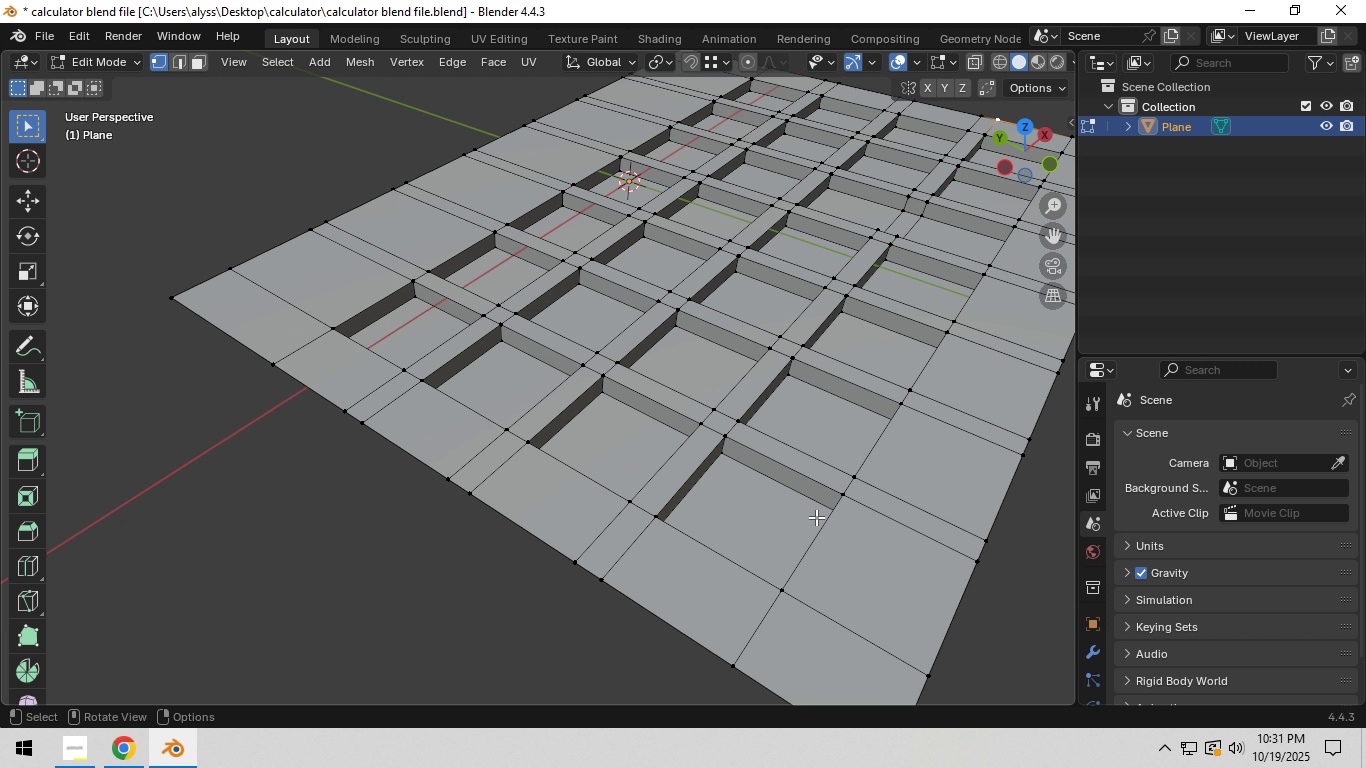 
scroll: coordinate [816, 517], scroll_direction: up, amount: 1.0
 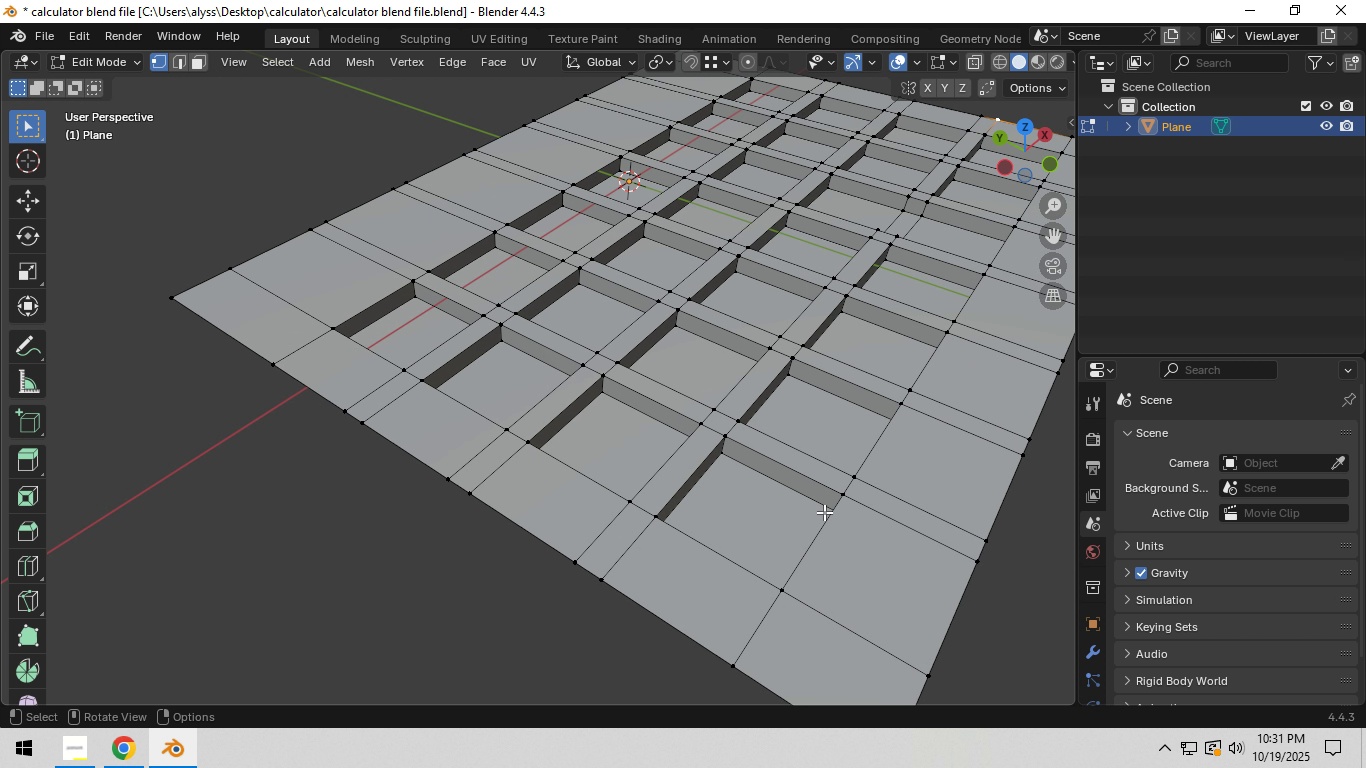 
hold_key(key=ShiftLeft, duration=0.49)
 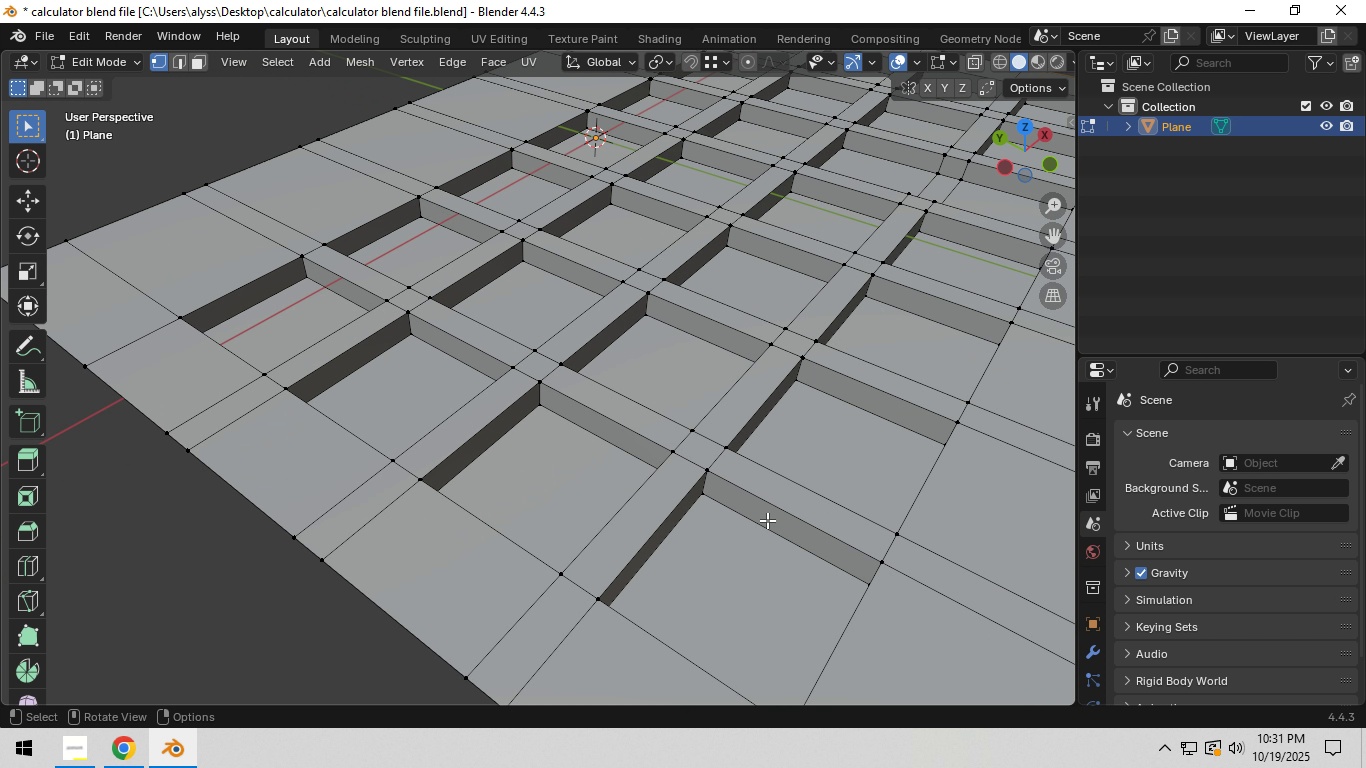 
scroll: coordinate [767, 520], scroll_direction: up, amount: 1.0
 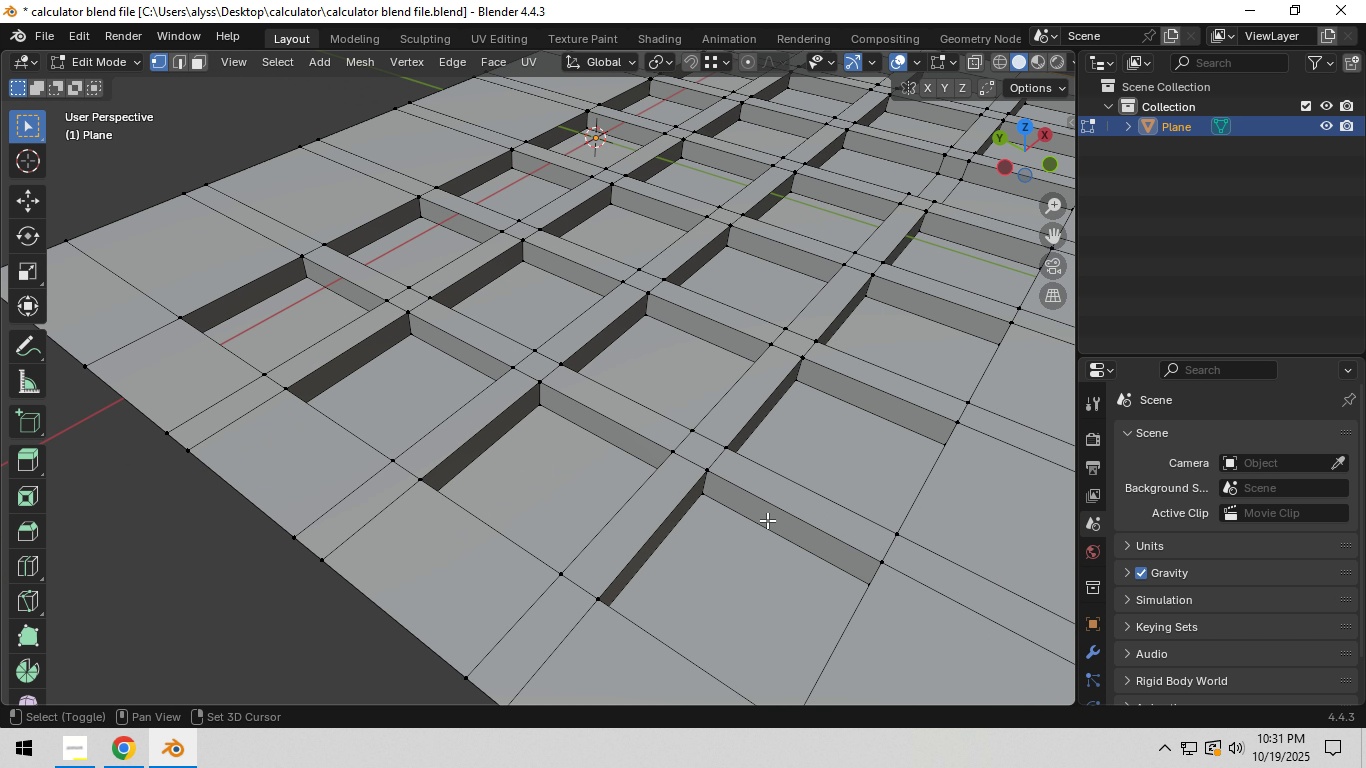 
hold_key(key=ShiftLeft, duration=0.62)
 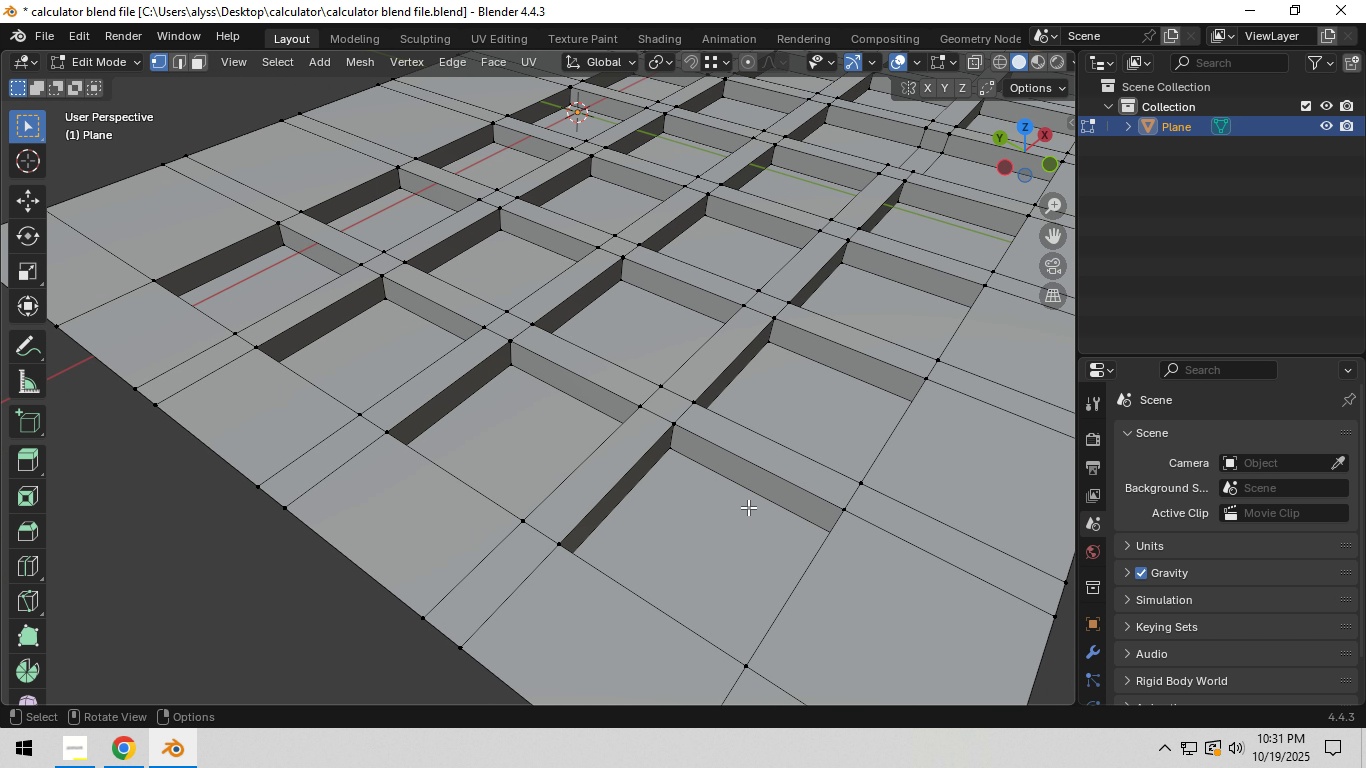 
scroll: coordinate [748, 507], scroll_direction: down, amount: 1.0
 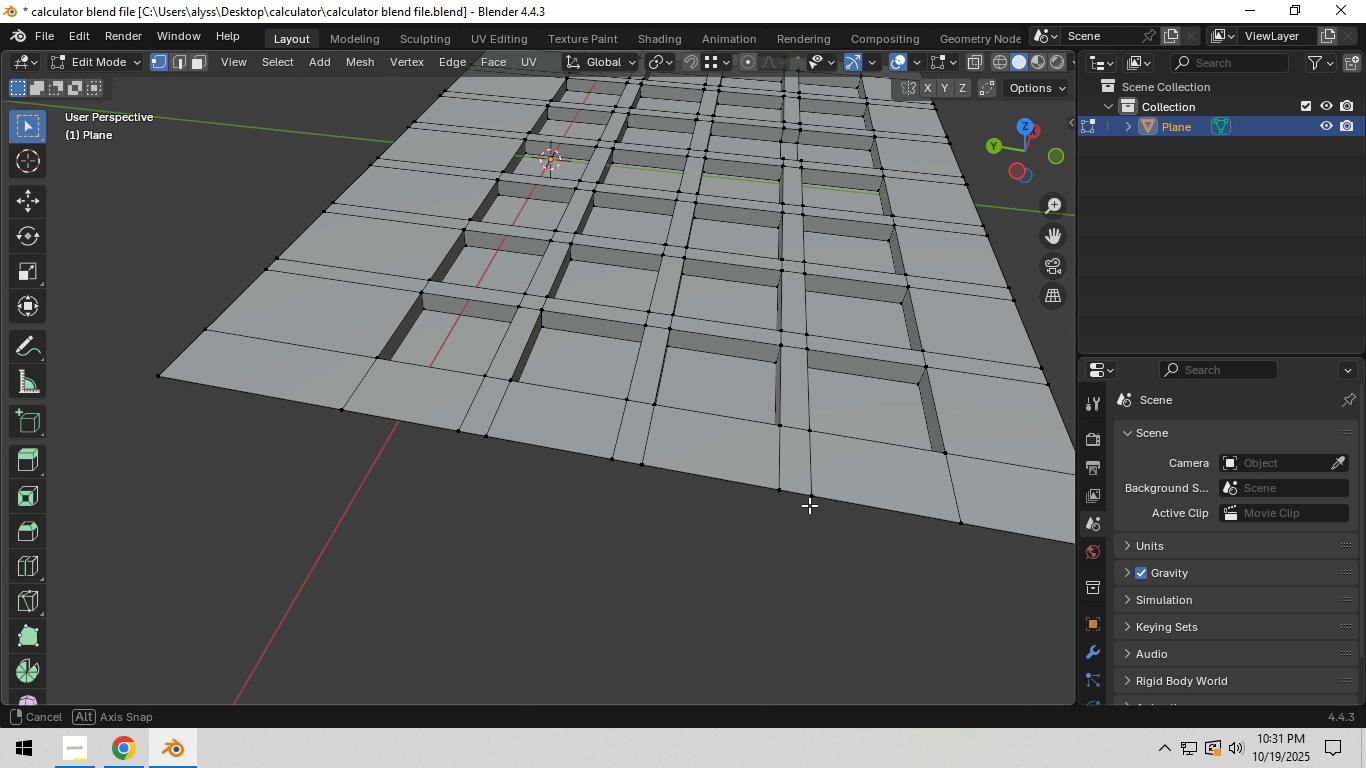 
hold_key(key=ShiftLeft, duration=0.5)
 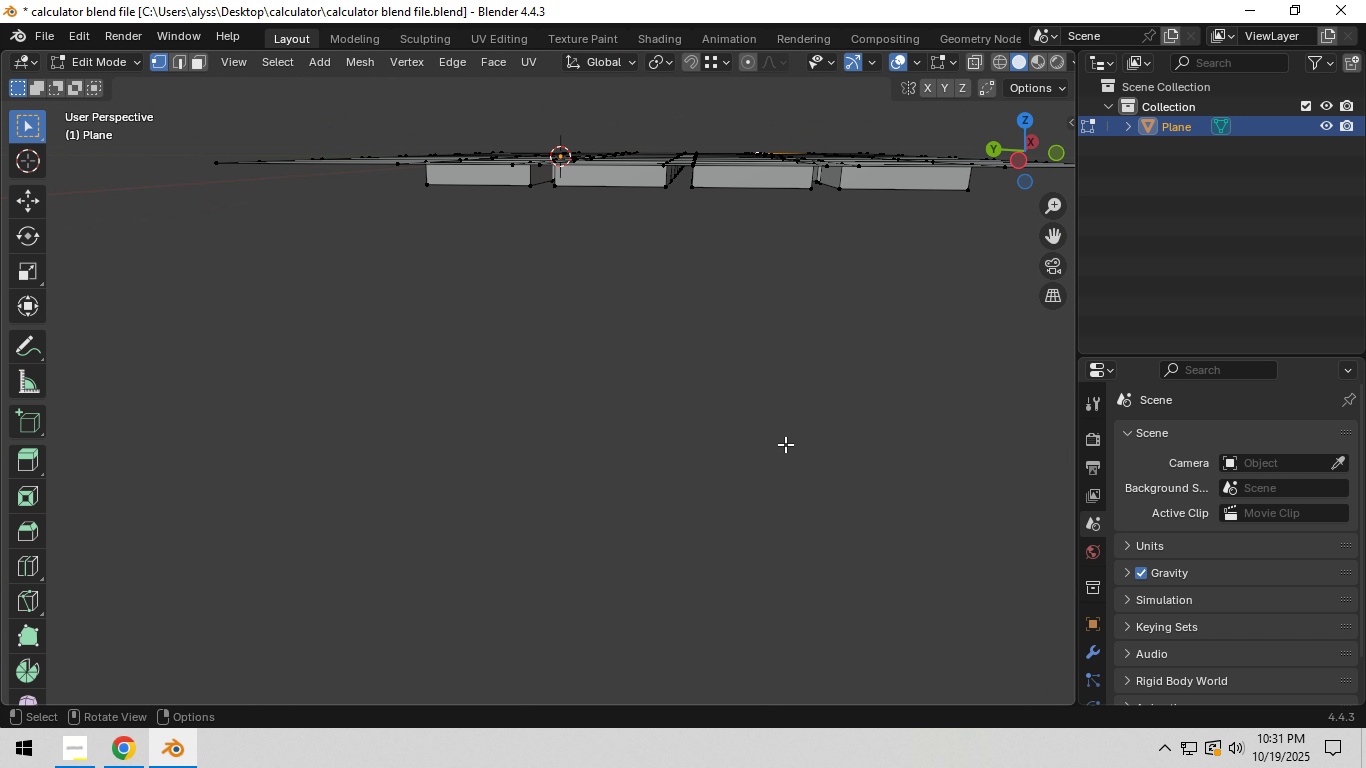 
hold_key(key=ShiftLeft, duration=0.58)
 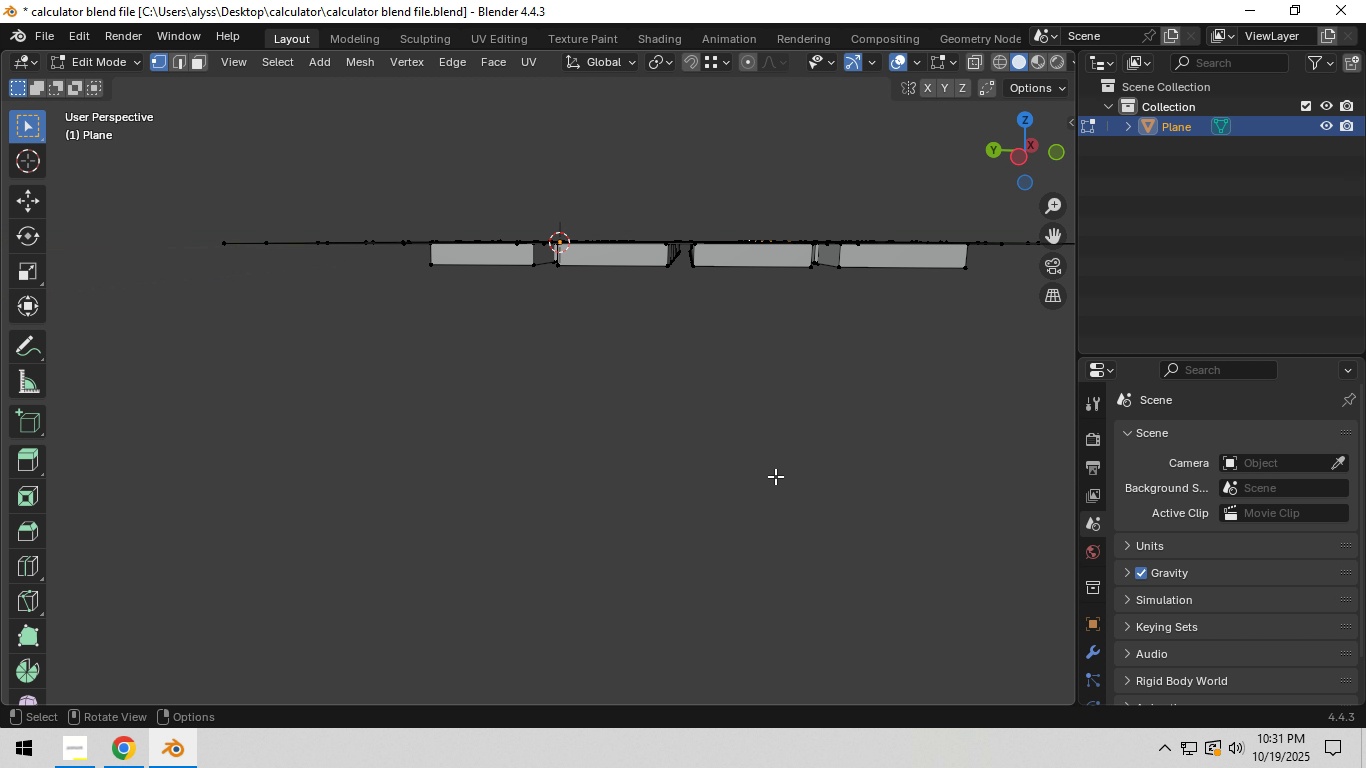 
hold_key(key=ShiftLeft, duration=0.42)
 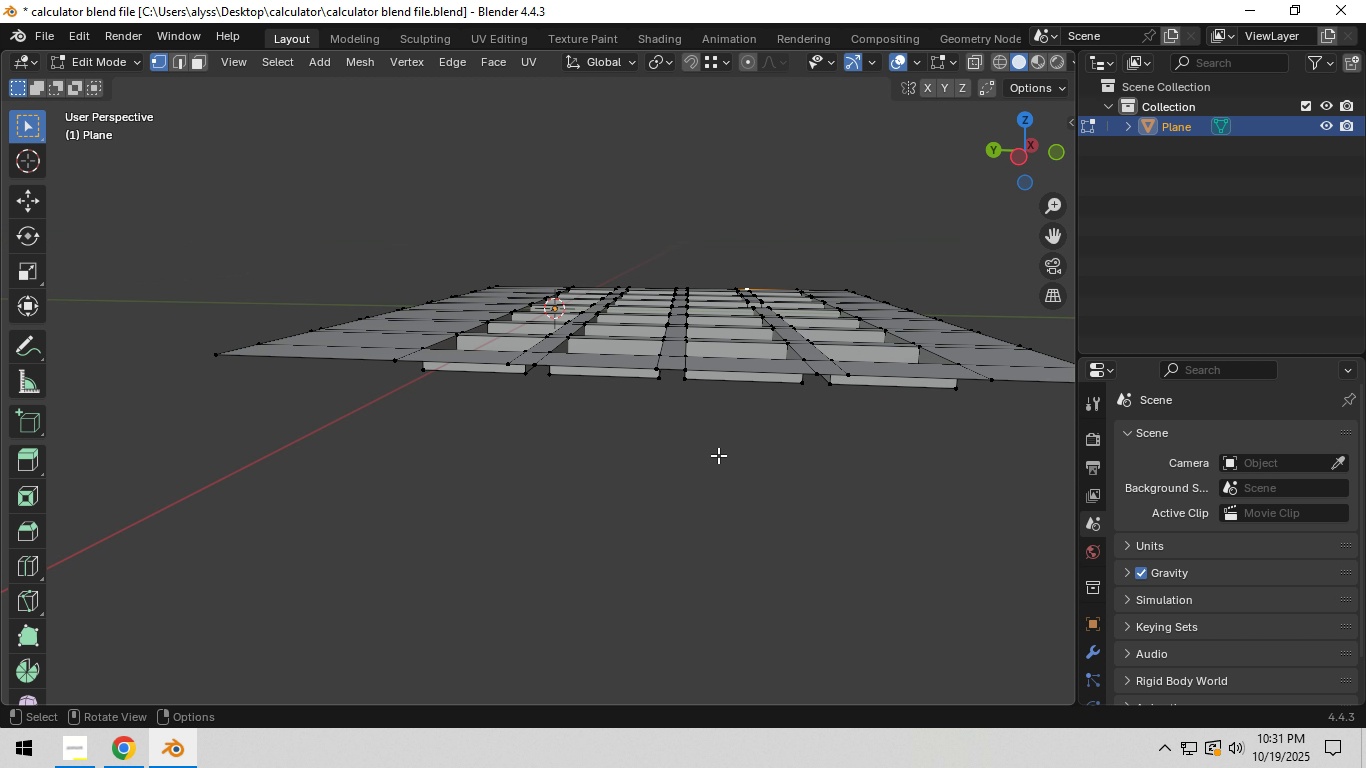 
hold_key(key=Backquote, duration=0.54)
 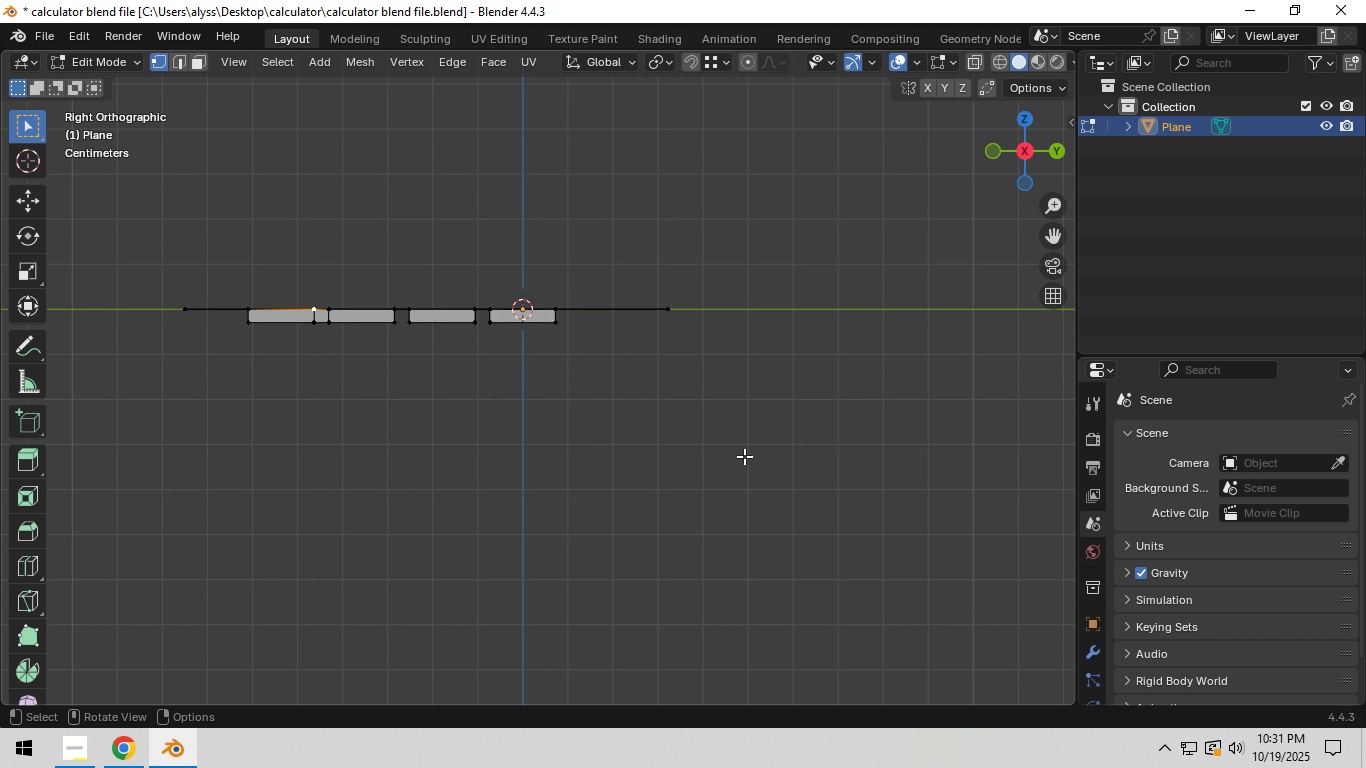 
scroll: coordinate [741, 456], scroll_direction: up, amount: 3.0
 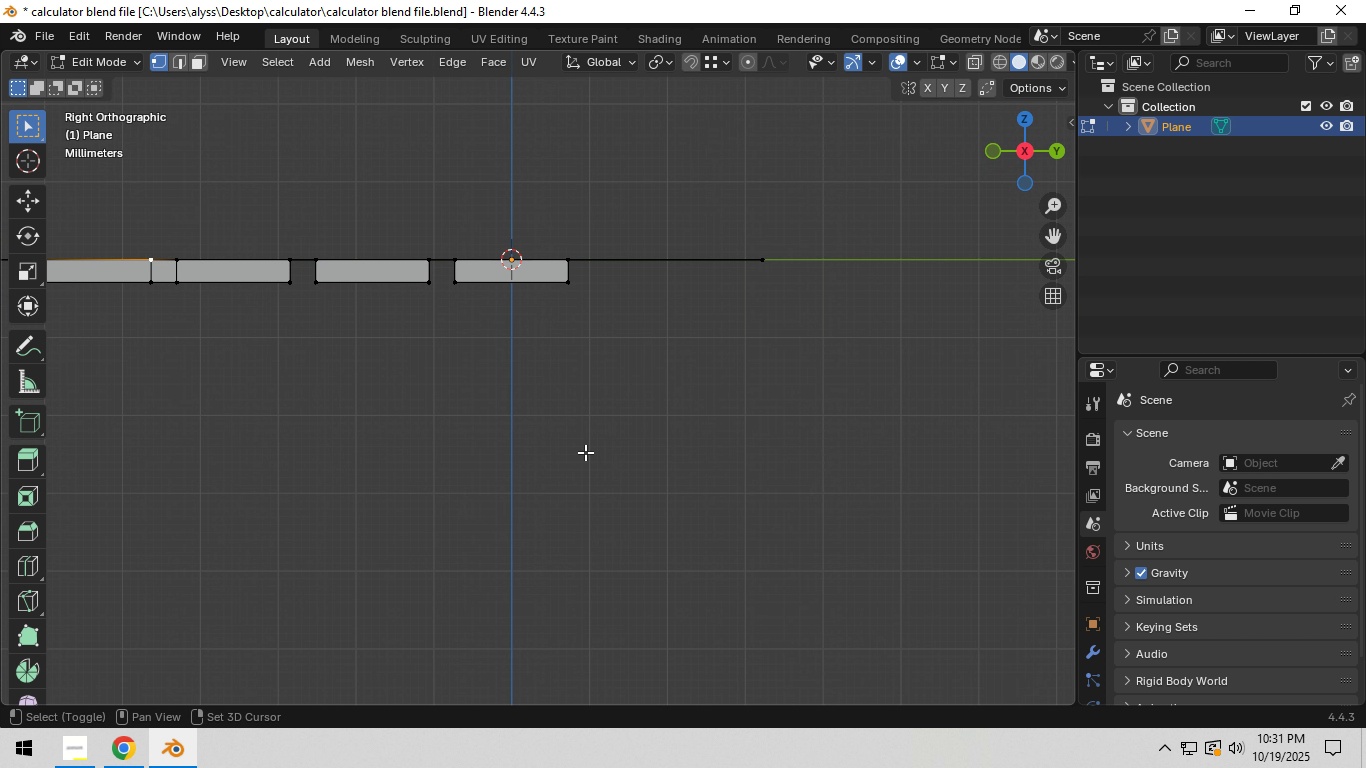 
hold_key(key=ShiftLeft, duration=0.48)
 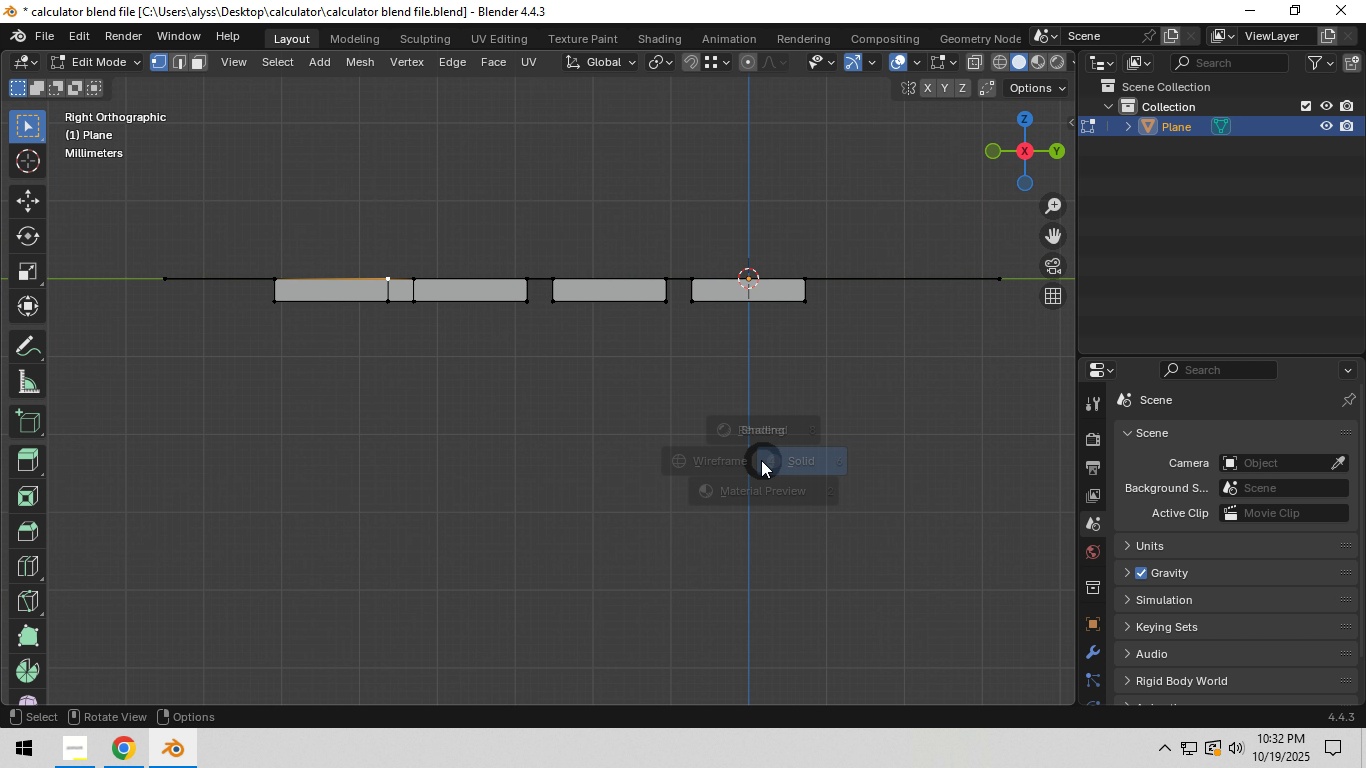 
hold_key(key=Z, duration=0.74)
 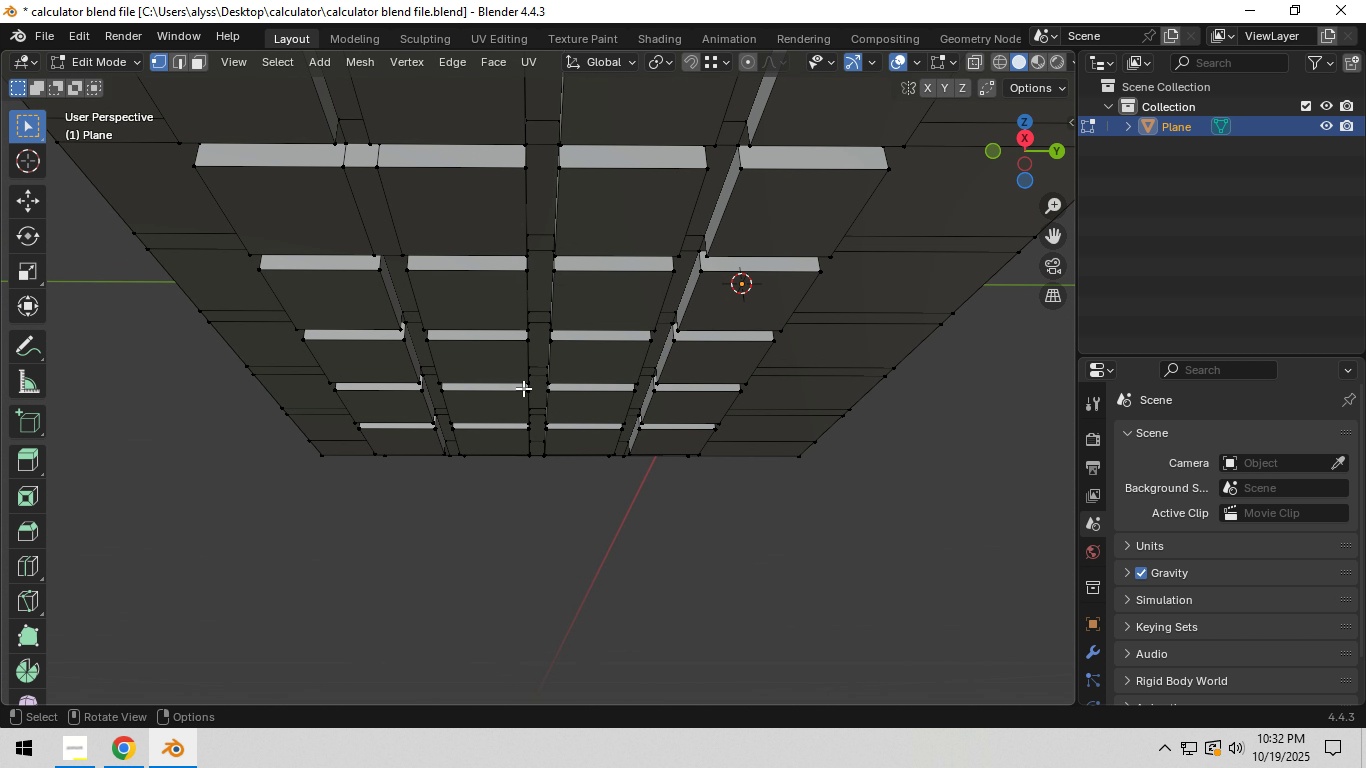 
right_click([598, 459])
 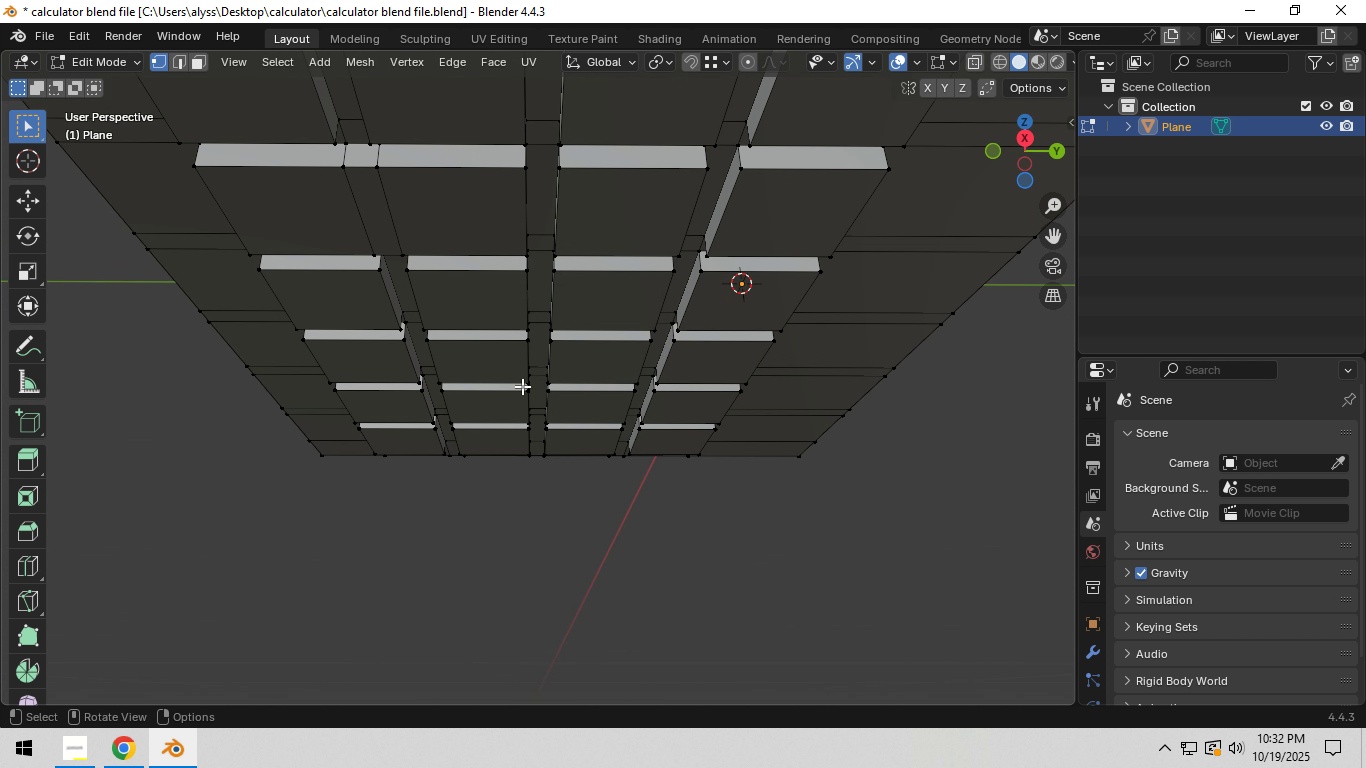 
hold_key(key=ShiftLeft, duration=1.1)
 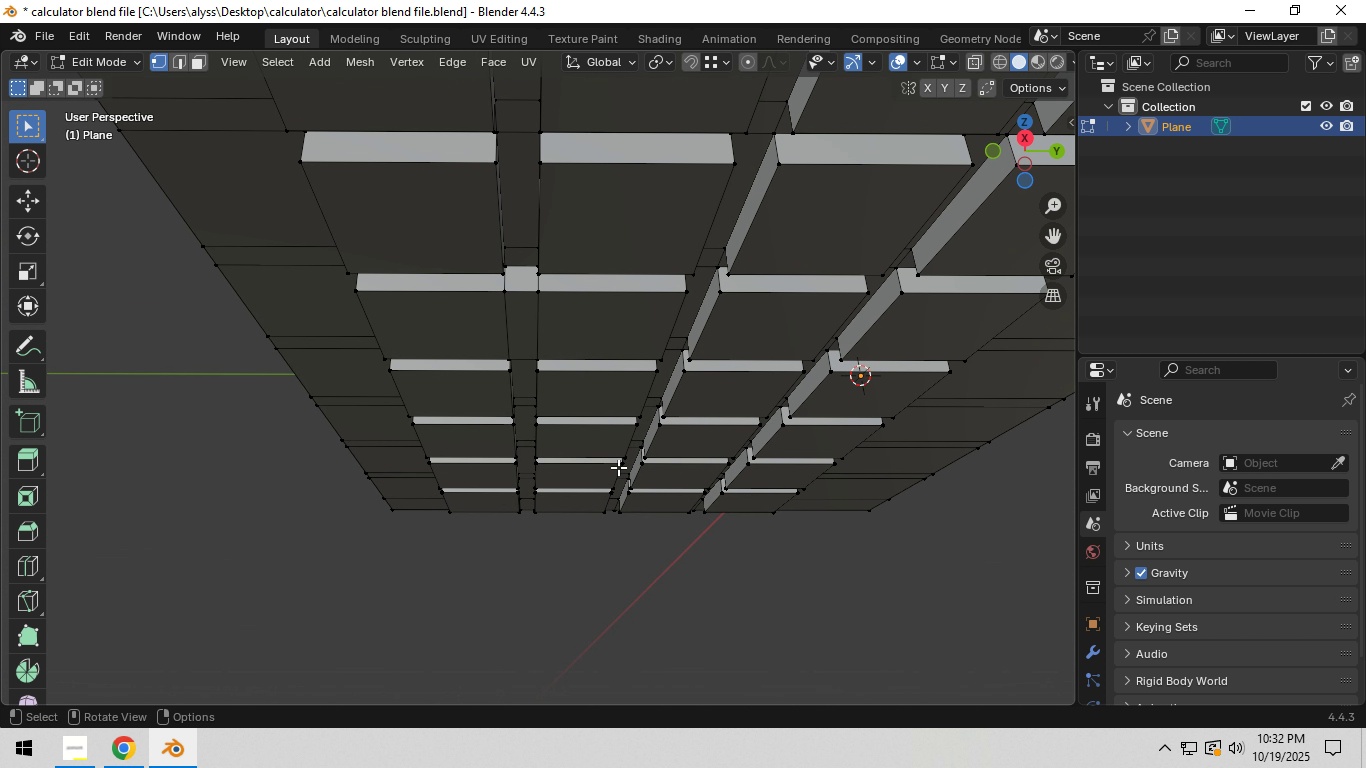 
hold_key(key=Backquote, duration=0.46)
 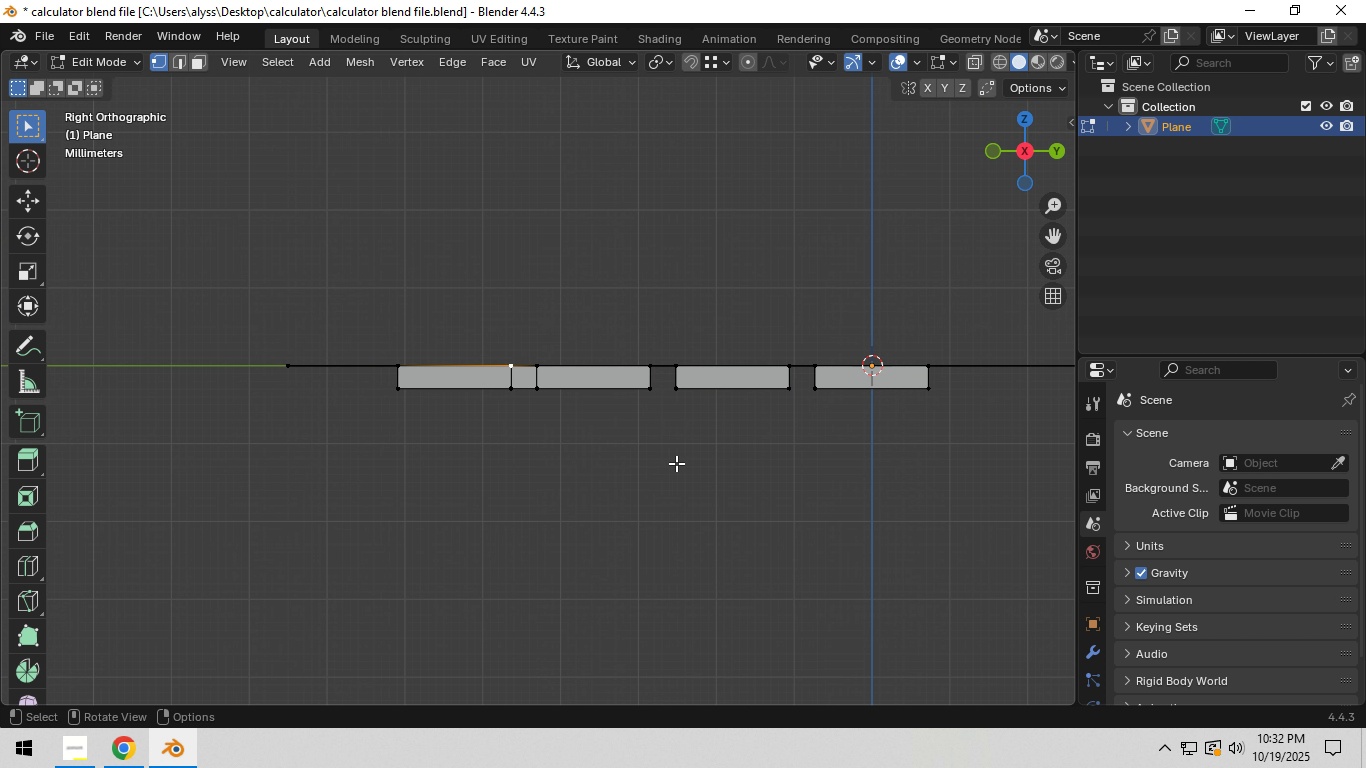 
type(zgz)
 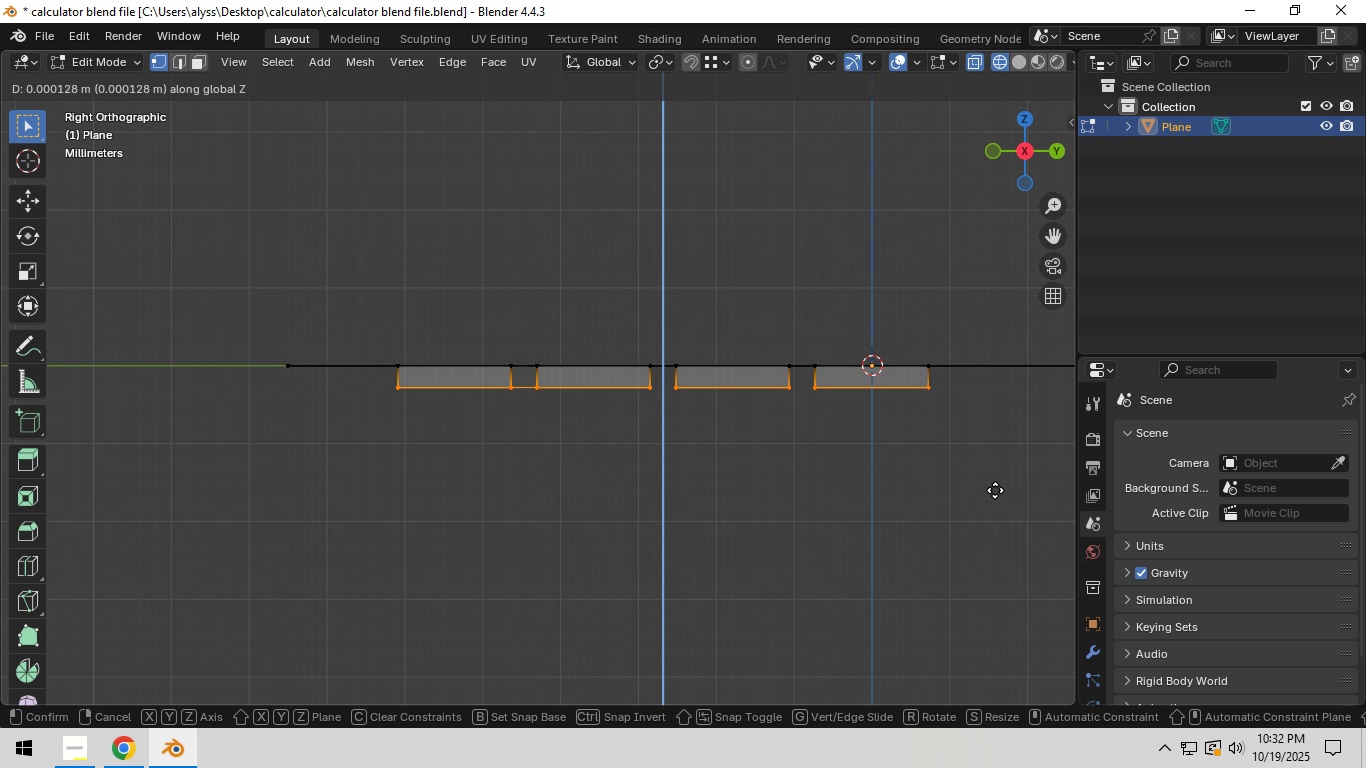 
left_click_drag(start_coordinate=[370, 379], to_coordinate=[995, 491])
 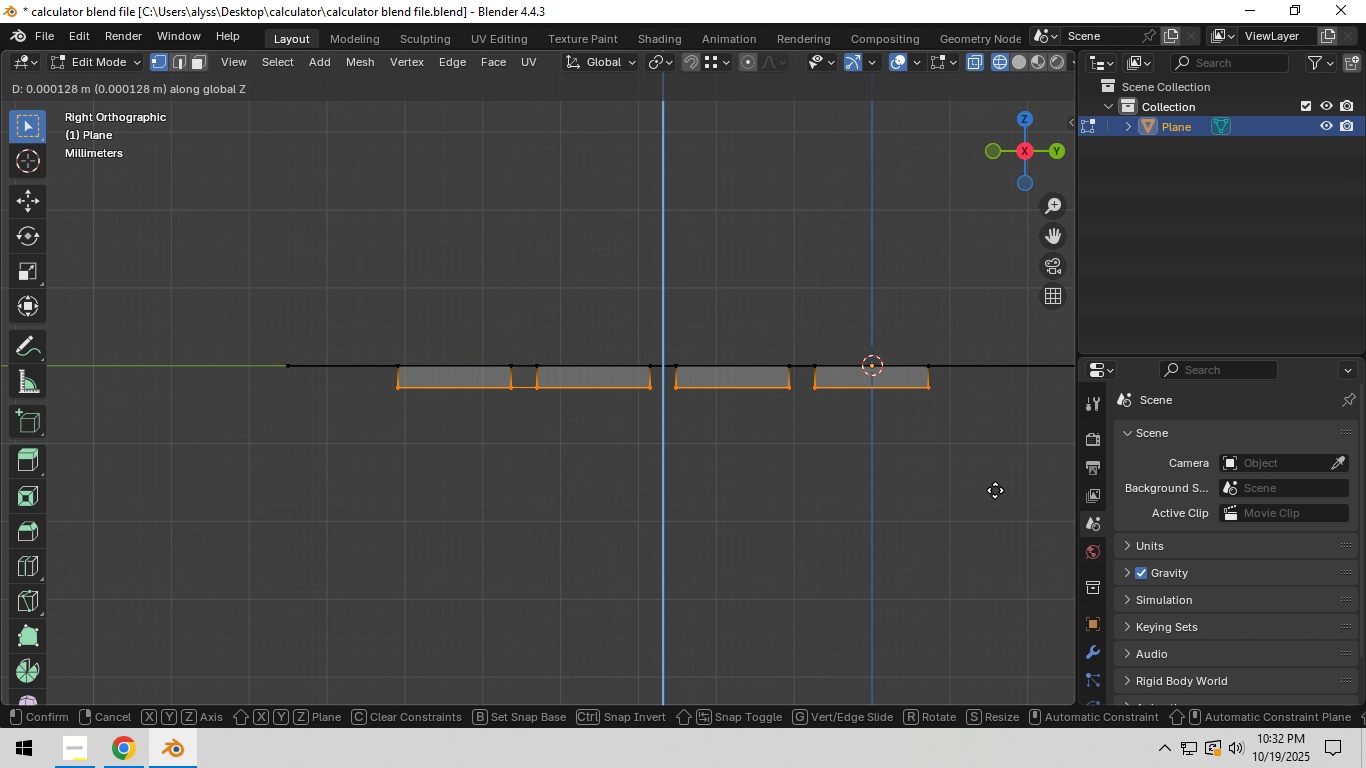 
hold_key(key=ShiftLeft, duration=1.52)
 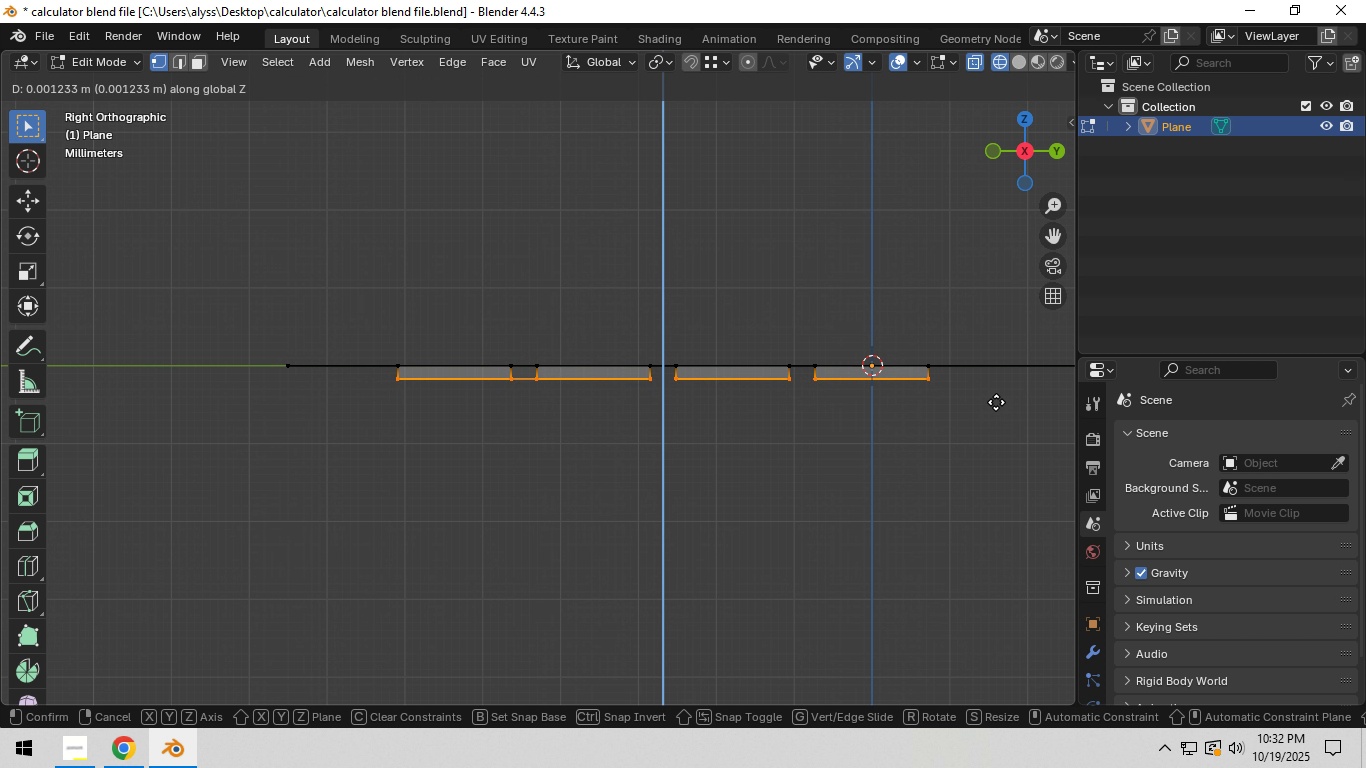 
hold_key(key=ShiftLeft, duration=1.52)
 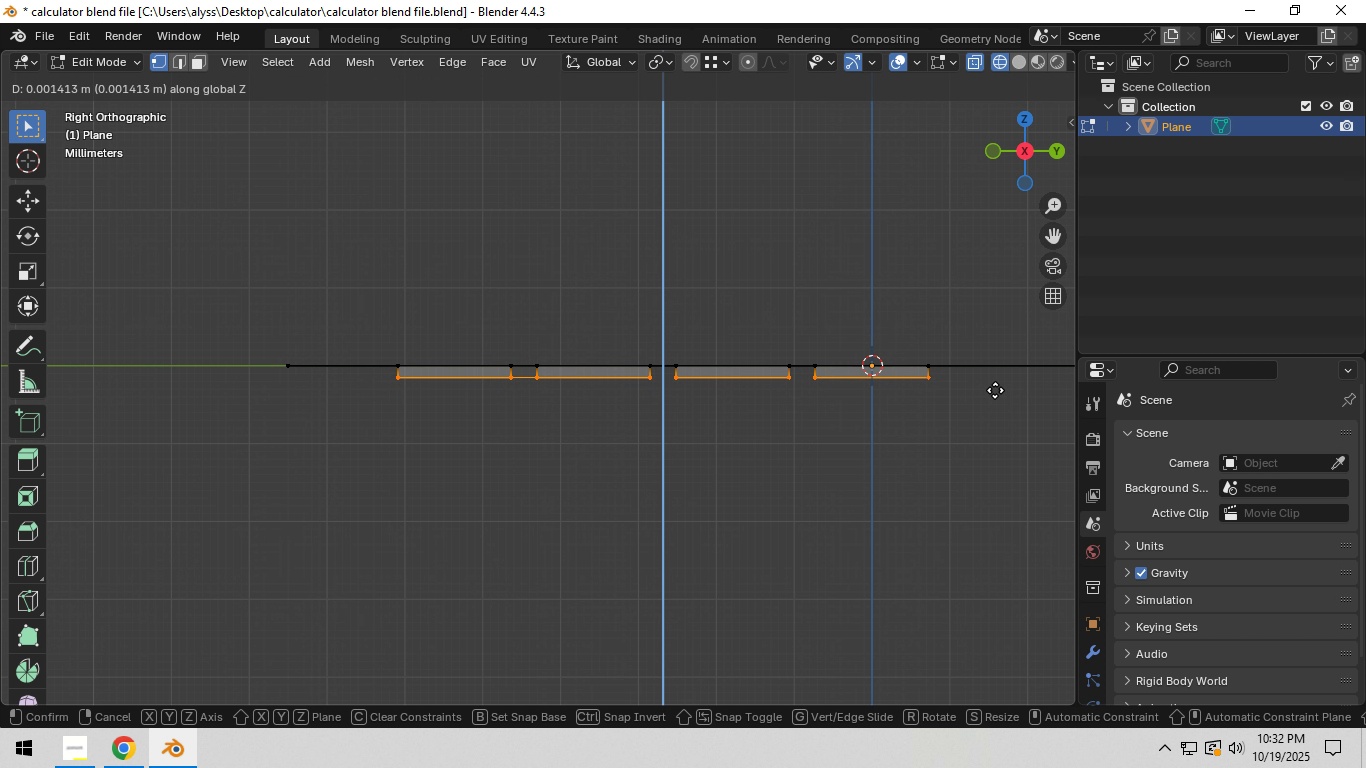 
hold_key(key=ShiftLeft, duration=1.52)
left_click([995, 385])
 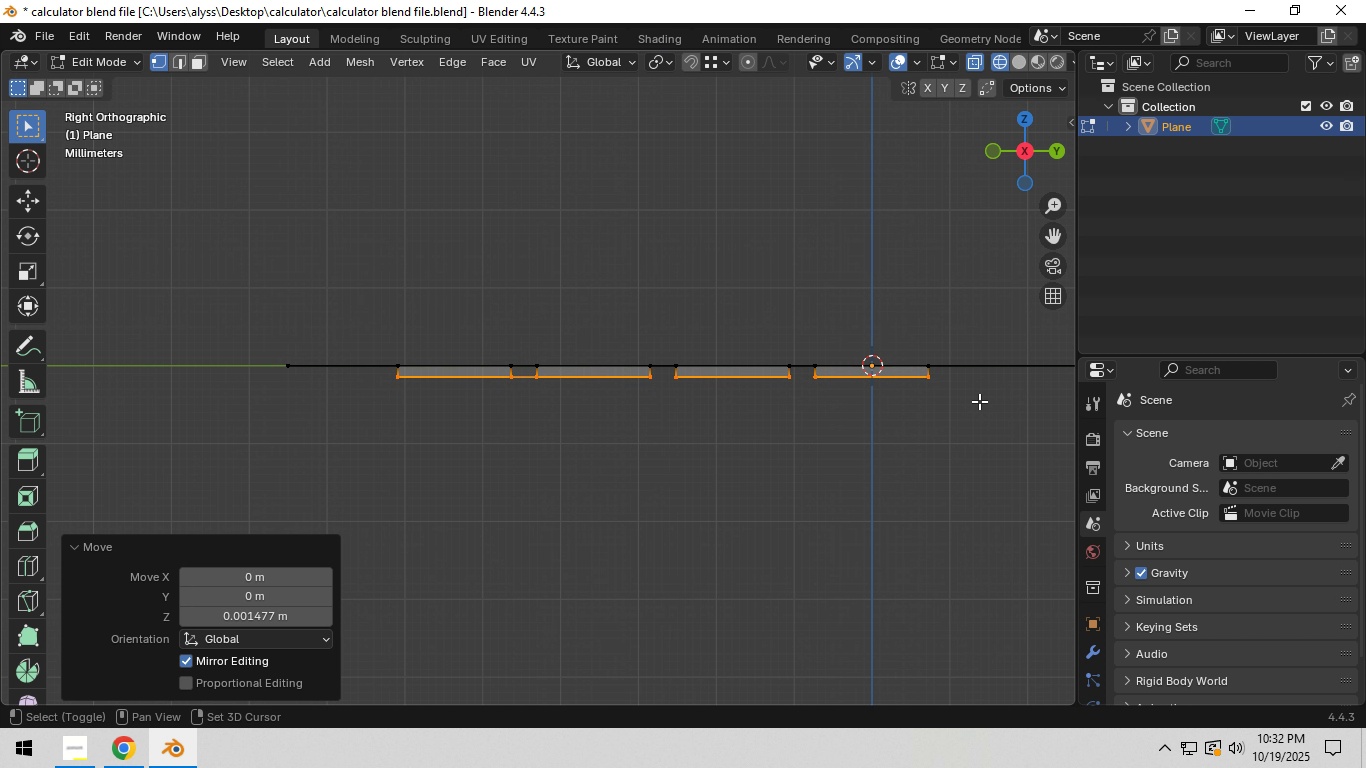 
key(Shift+ShiftLeft)
 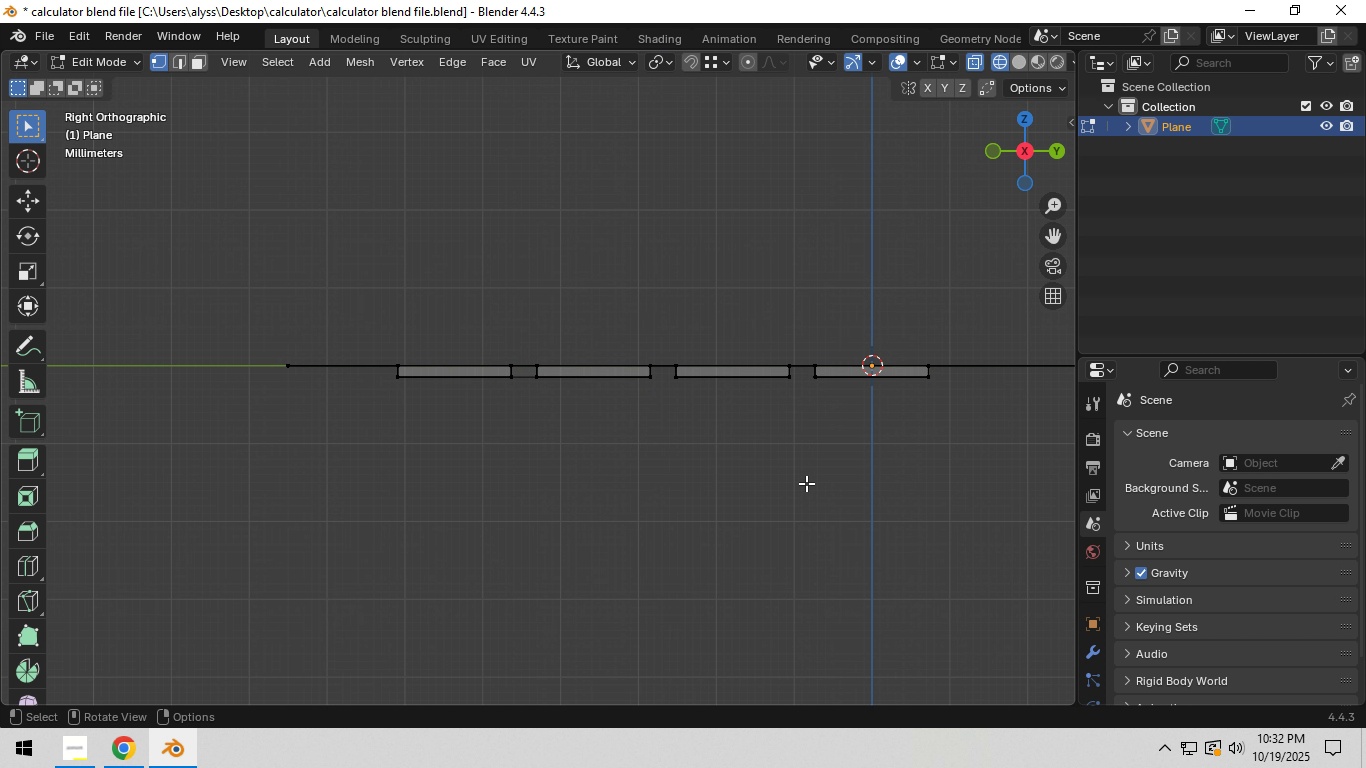 
double_click([806, 483])
 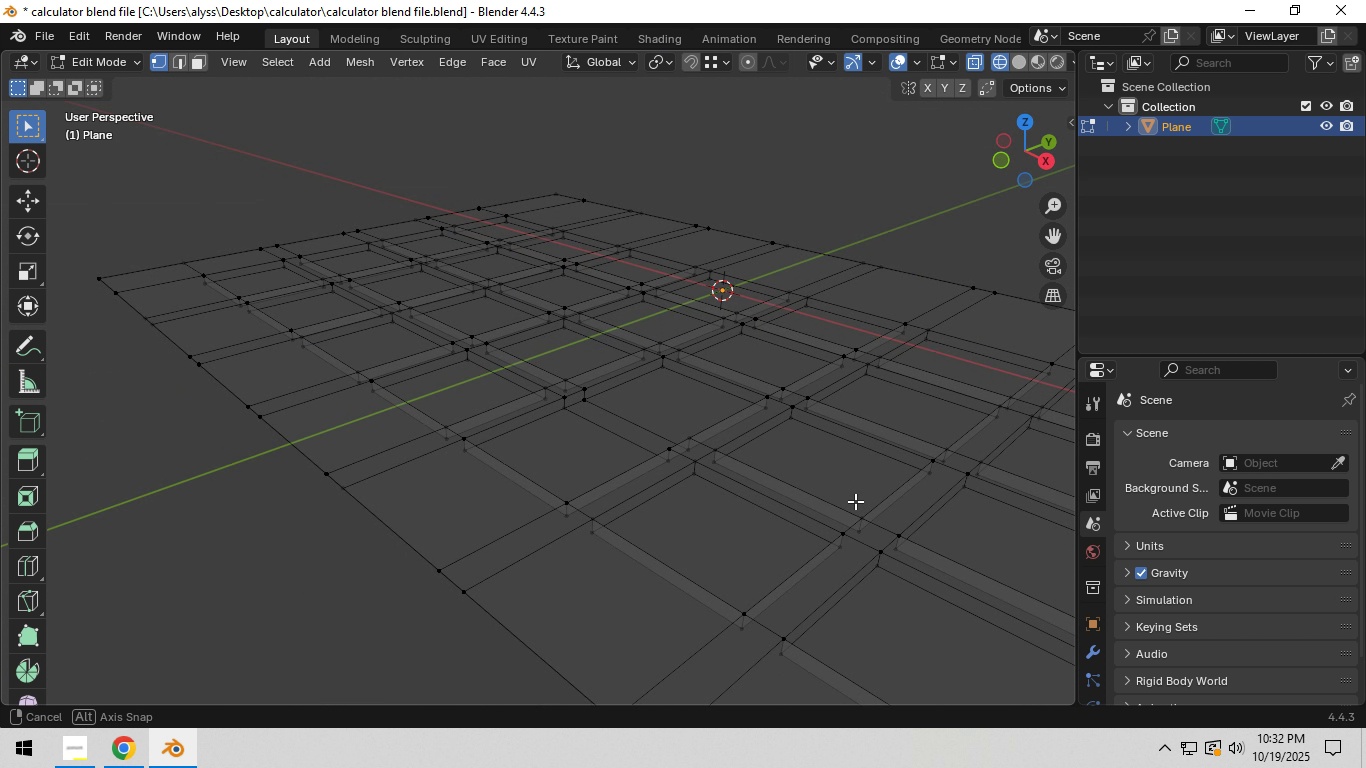 
scroll: coordinate [857, 502], scroll_direction: down, amount: 3.0
 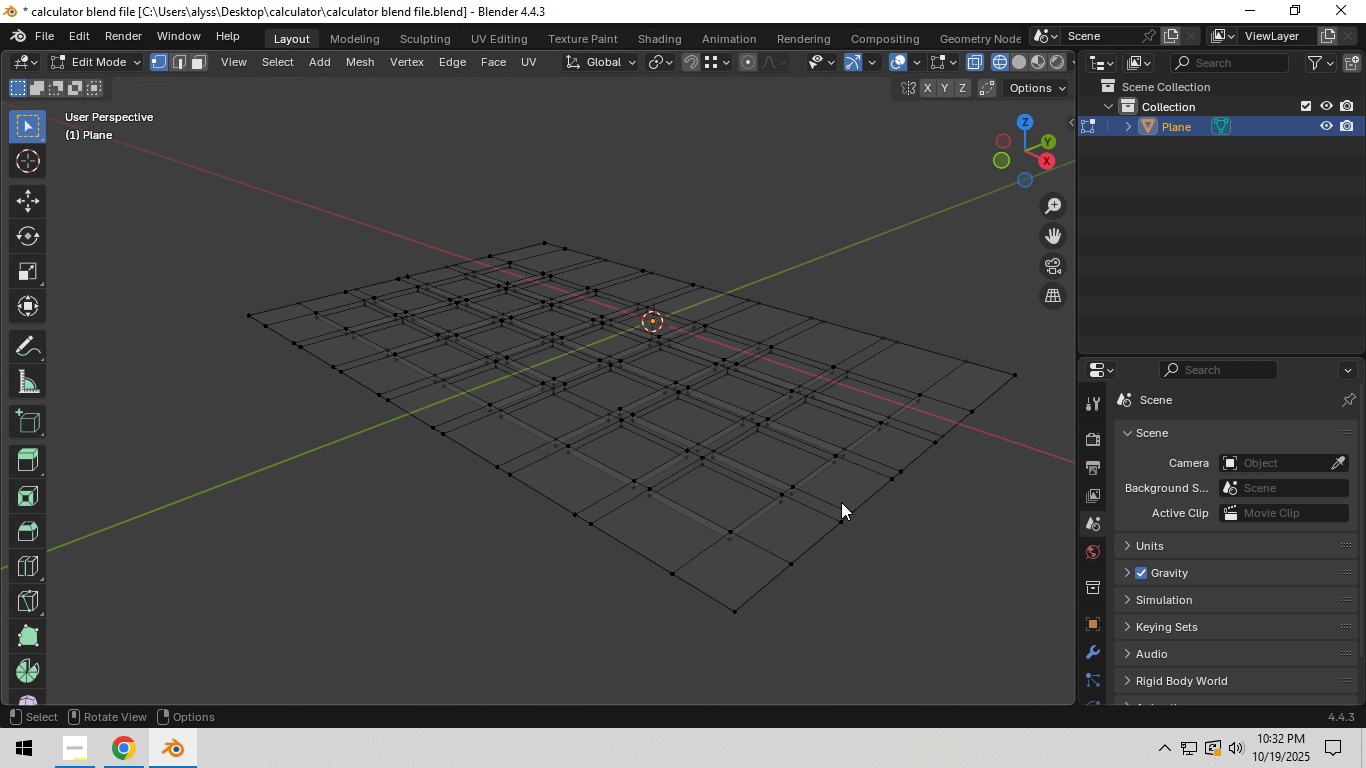 
key(Tab)
 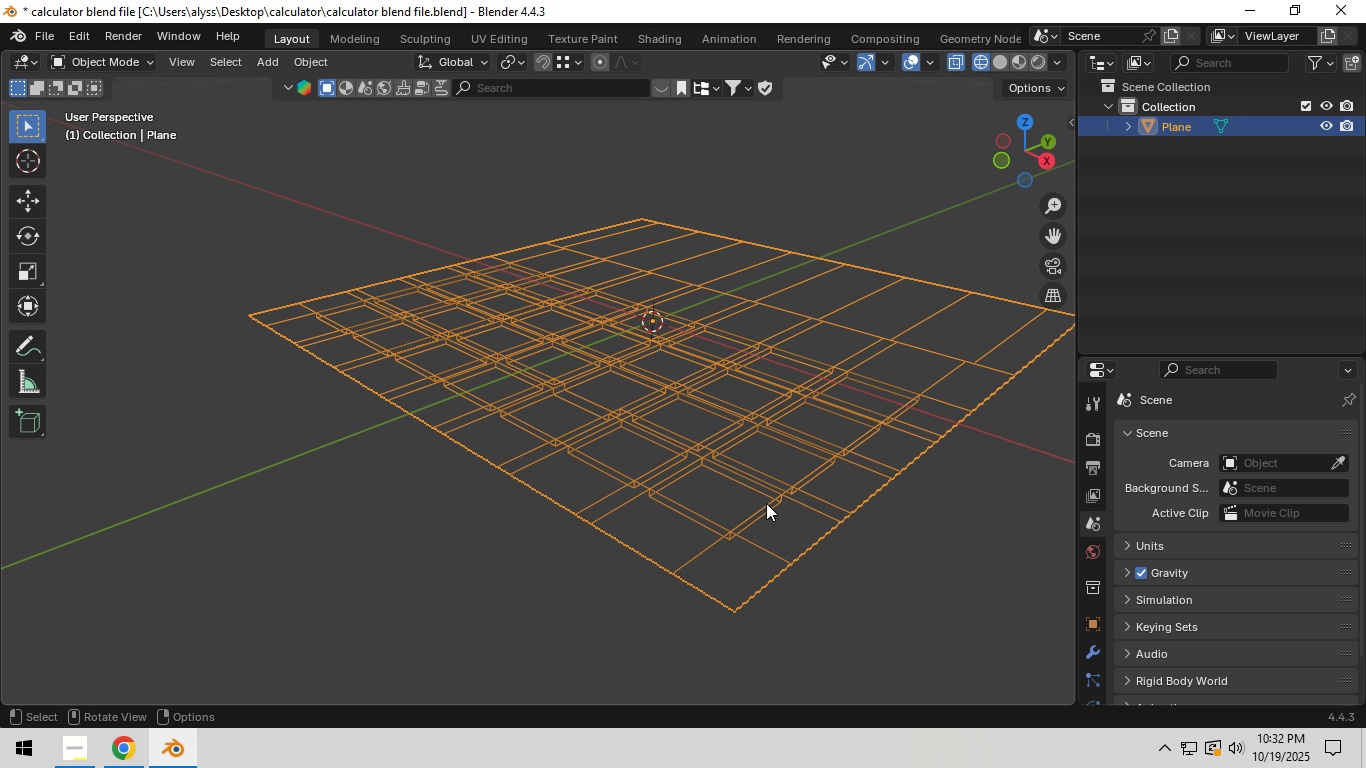 
key(Z)
 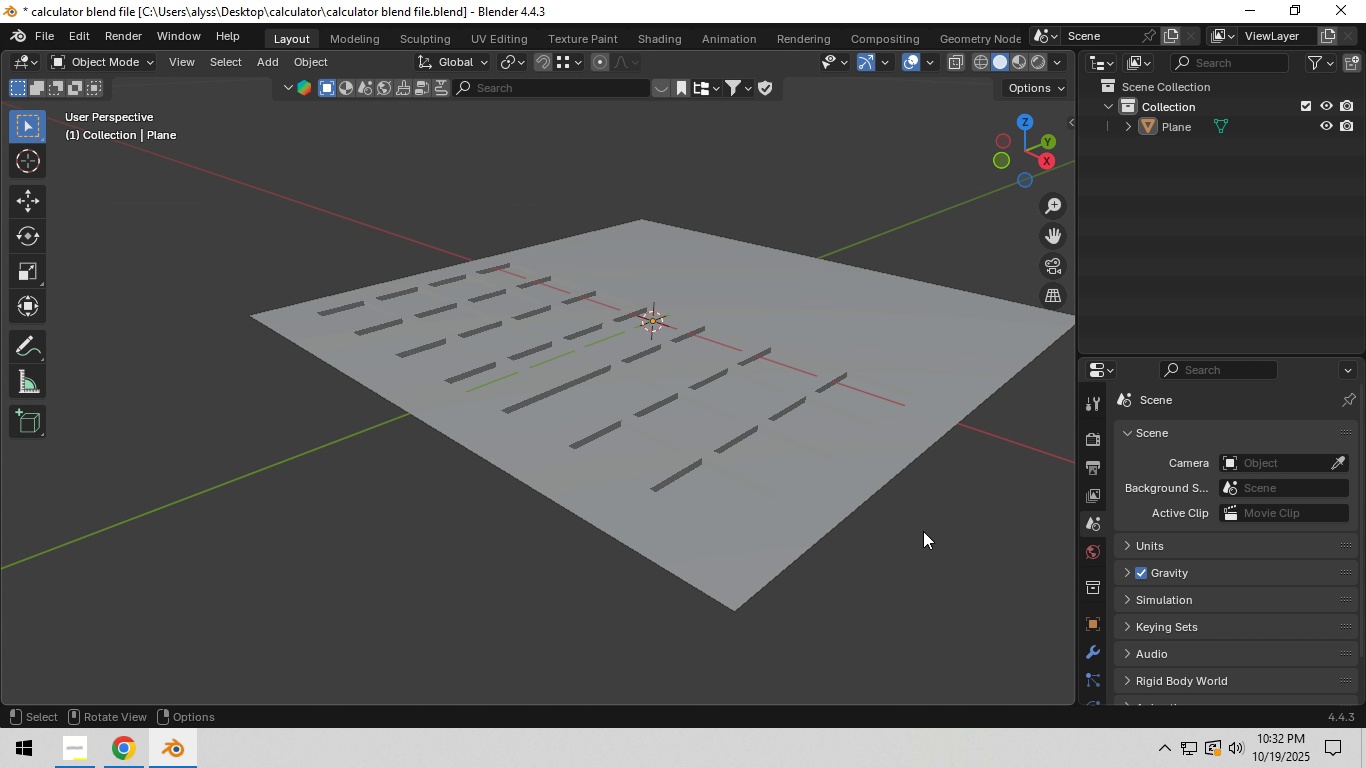 
left_click([923, 531])
 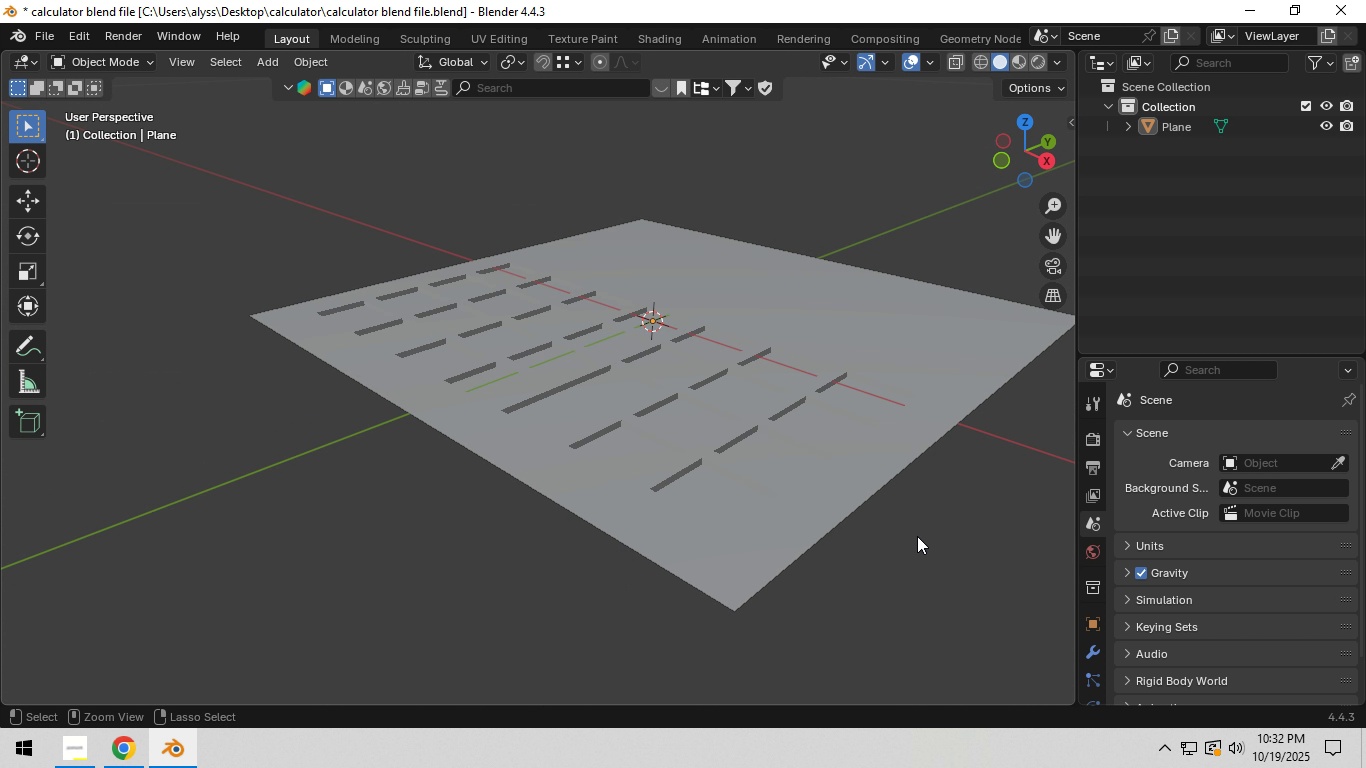 
key(Control+S)
 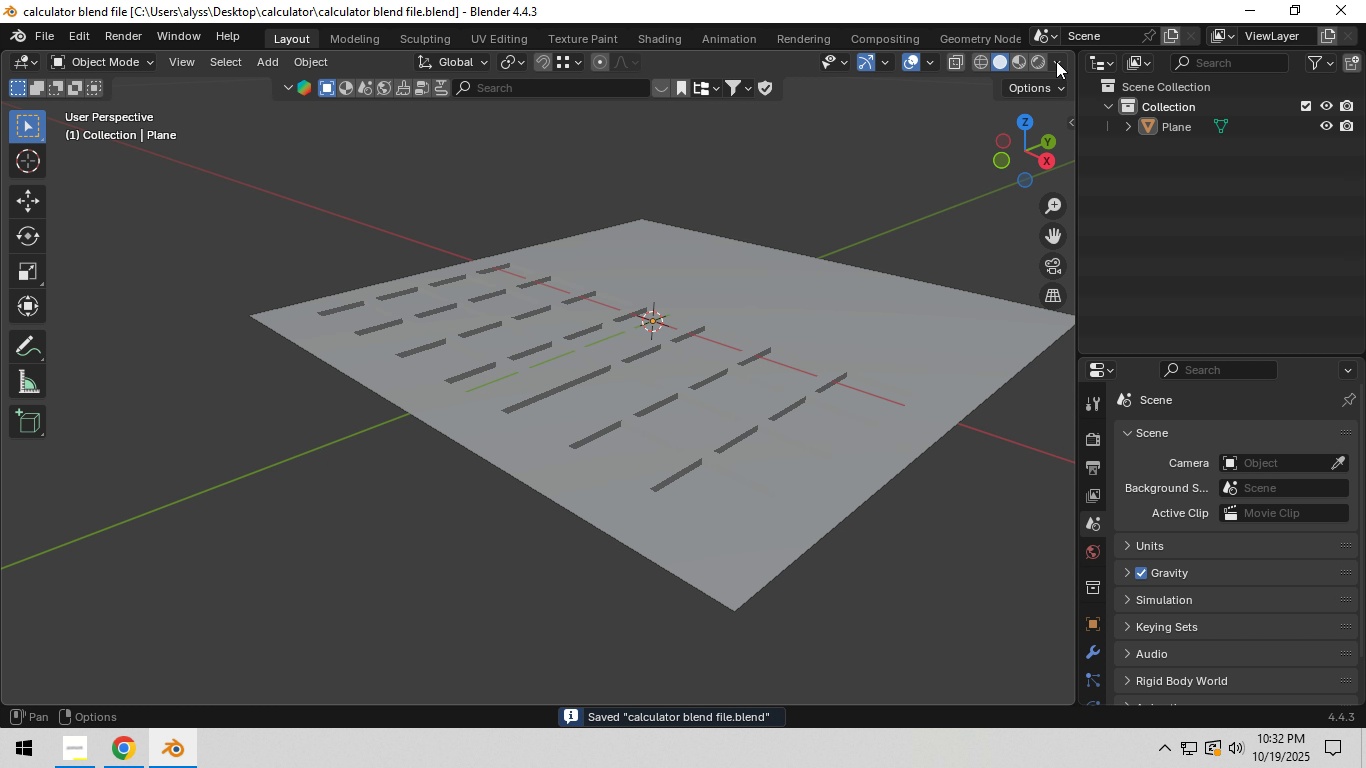 
left_click([1056, 61])
 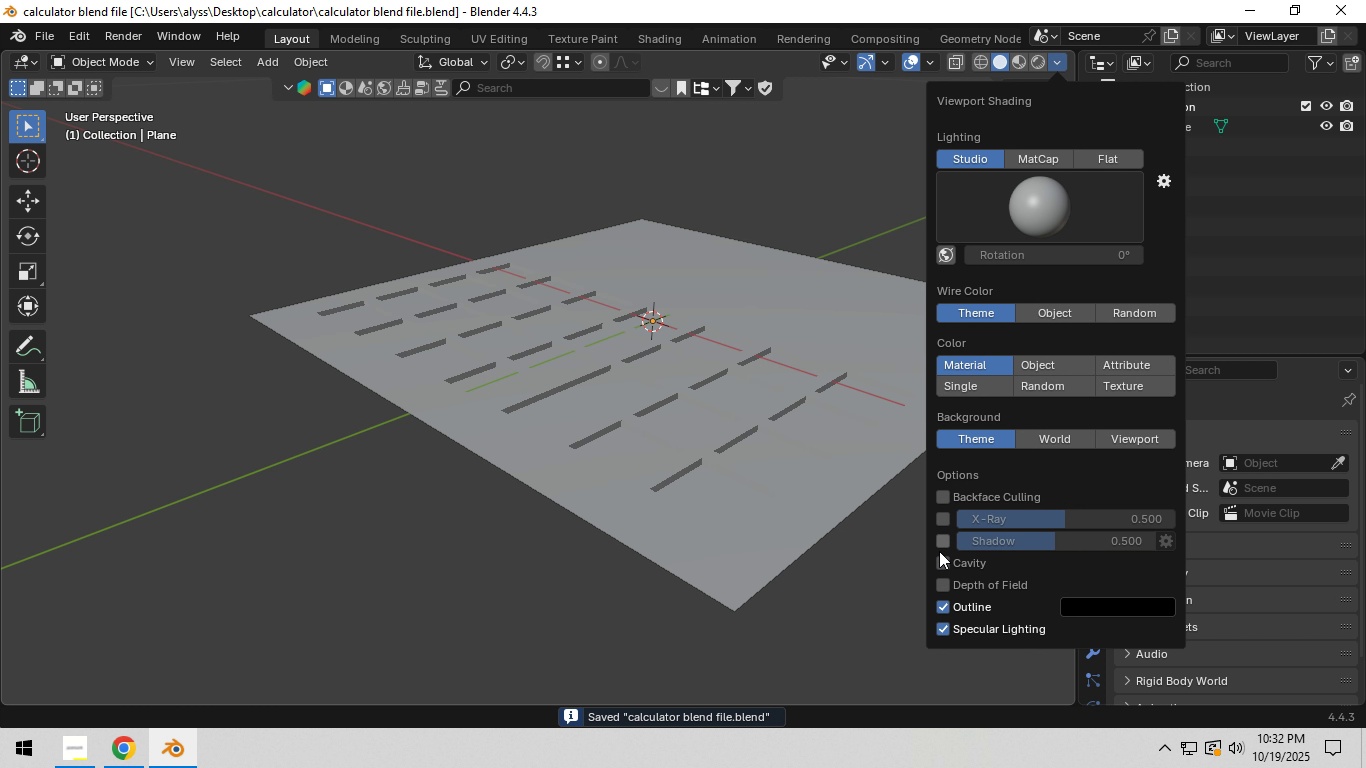 
left_click([940, 561])
 